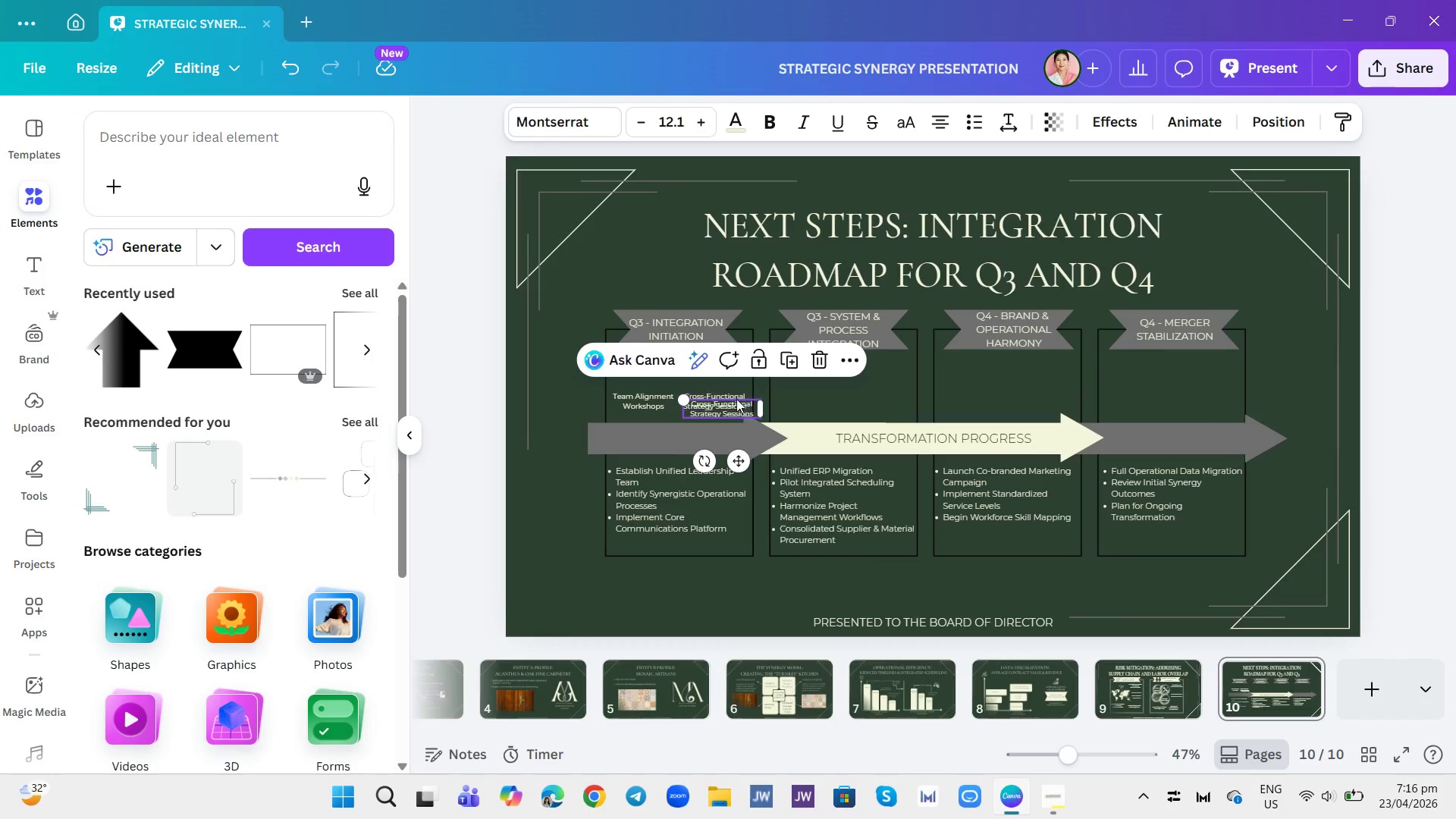 
left_click_drag(start_coordinate=[730, 401], to_coordinate=[821, 395])
 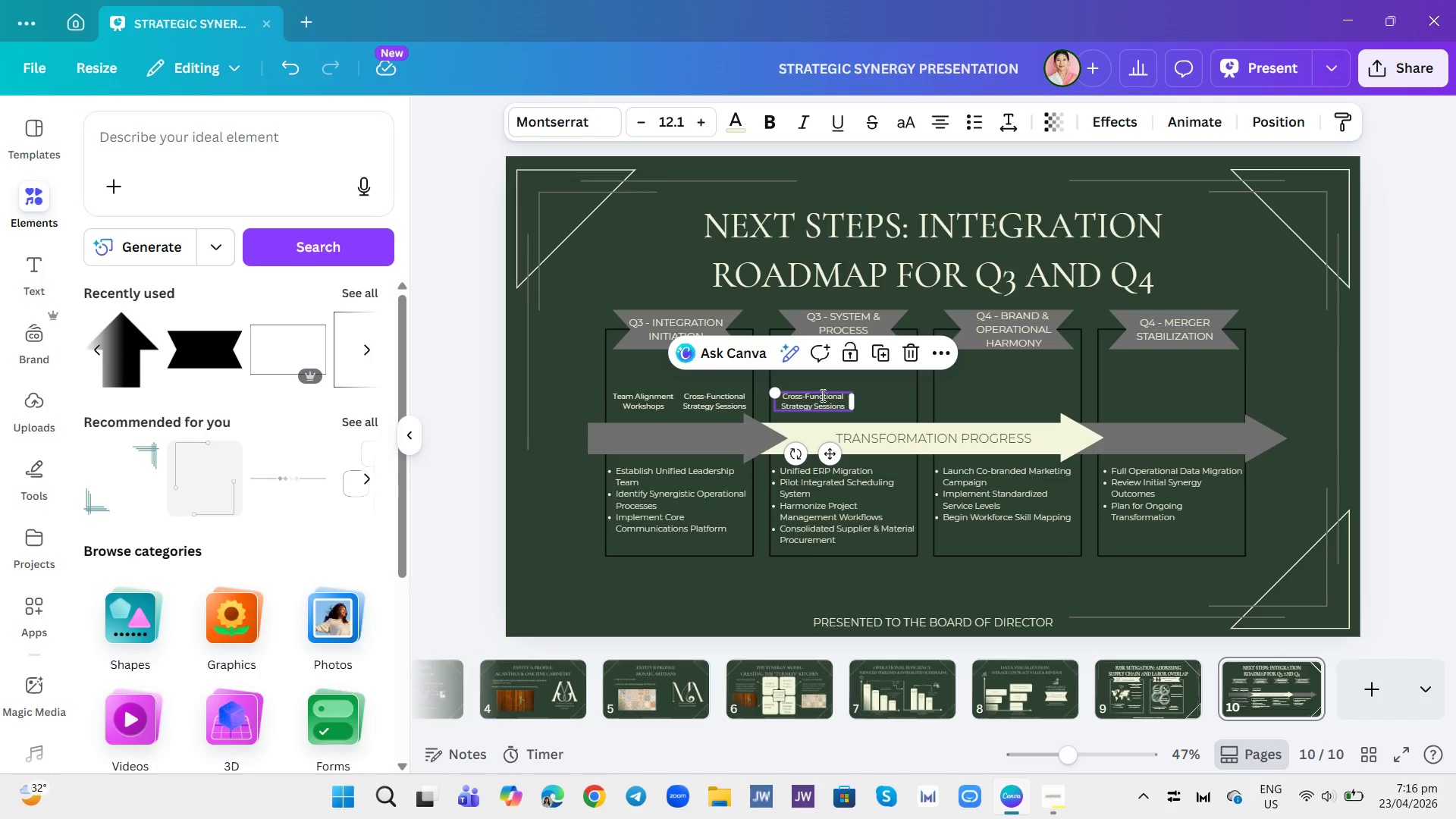 
double_click([821, 395])
 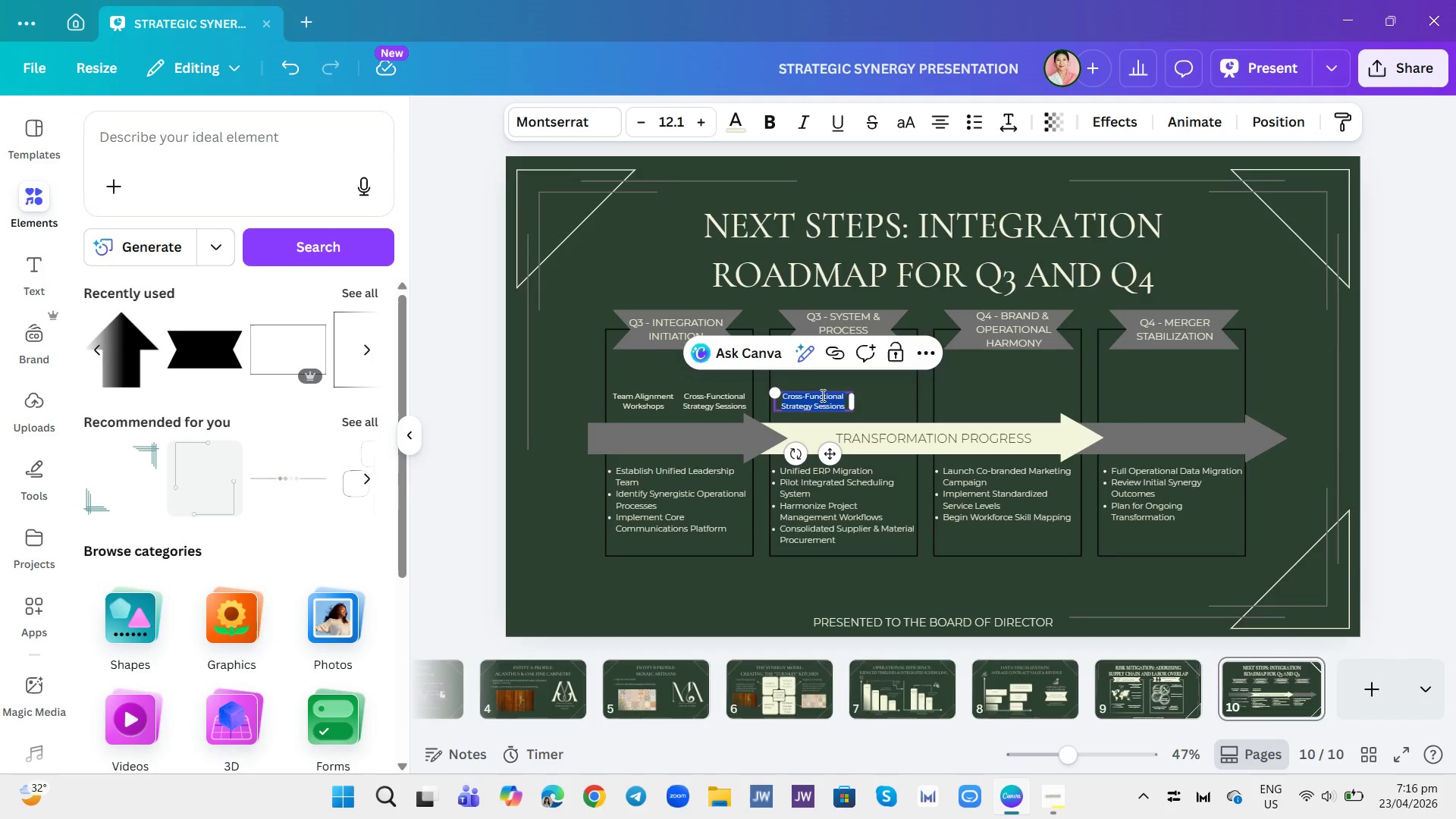 
triple_click([821, 395])
 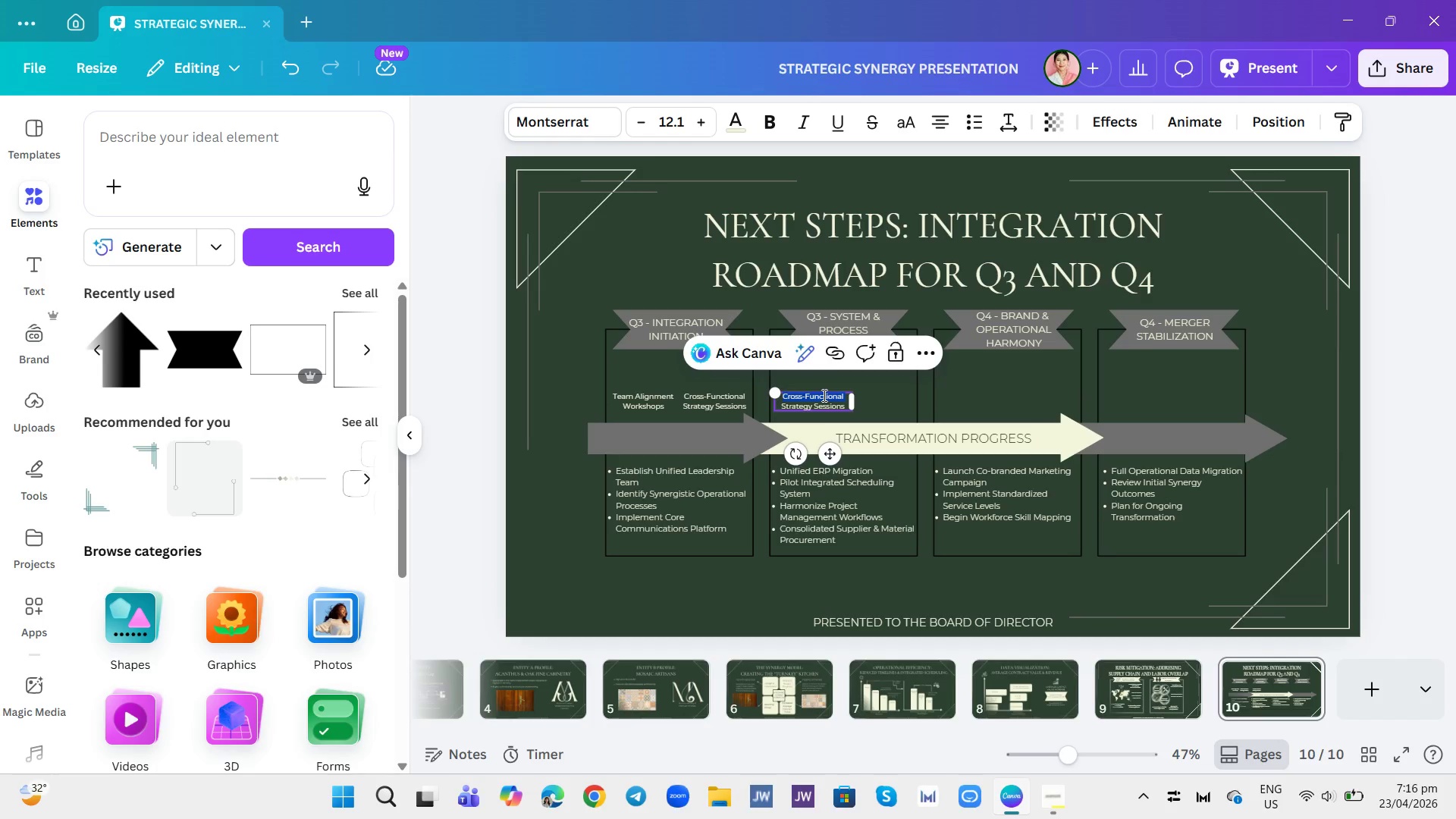 
double_click([823, 394])
 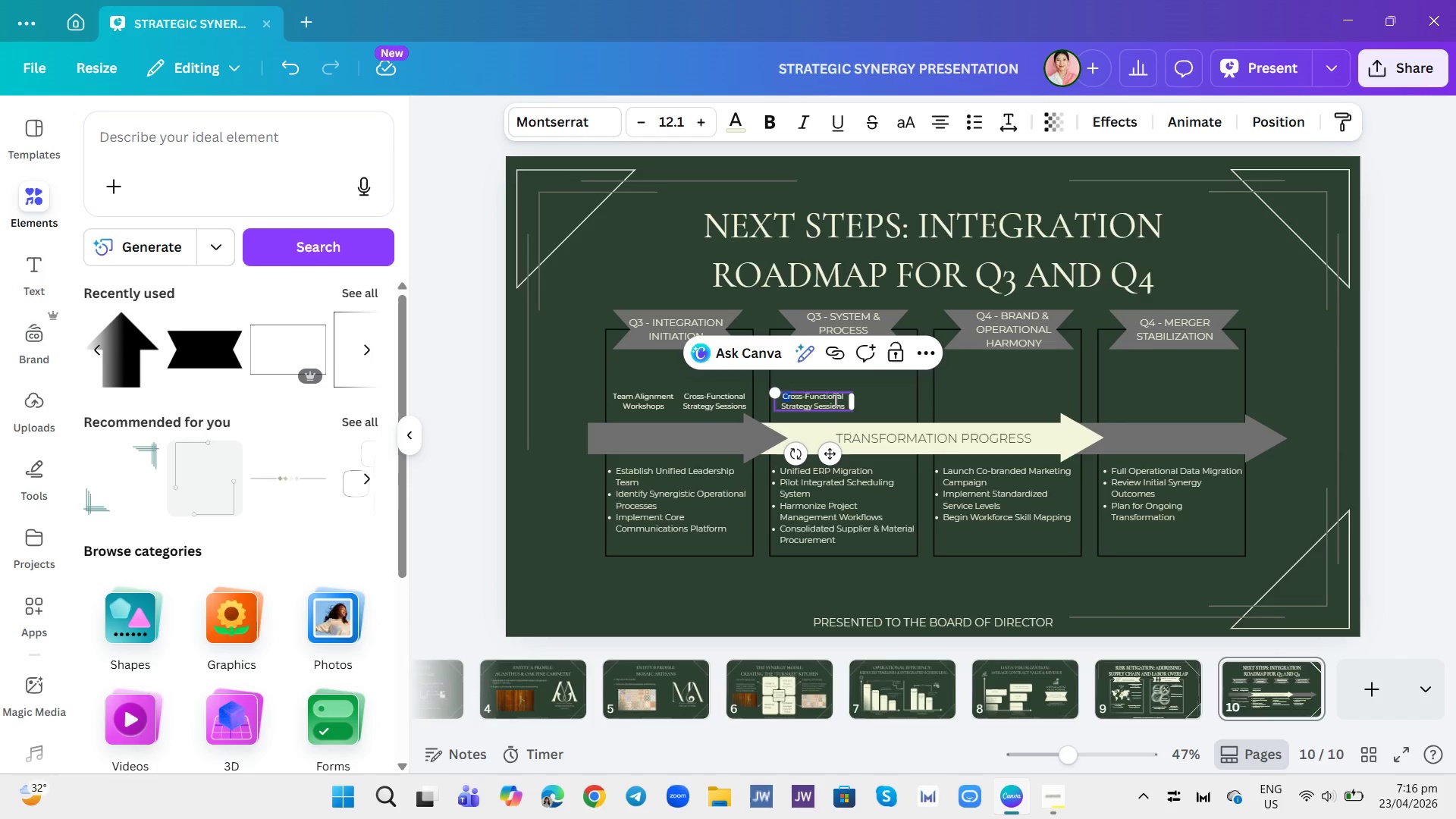 
triple_click([837, 419])
 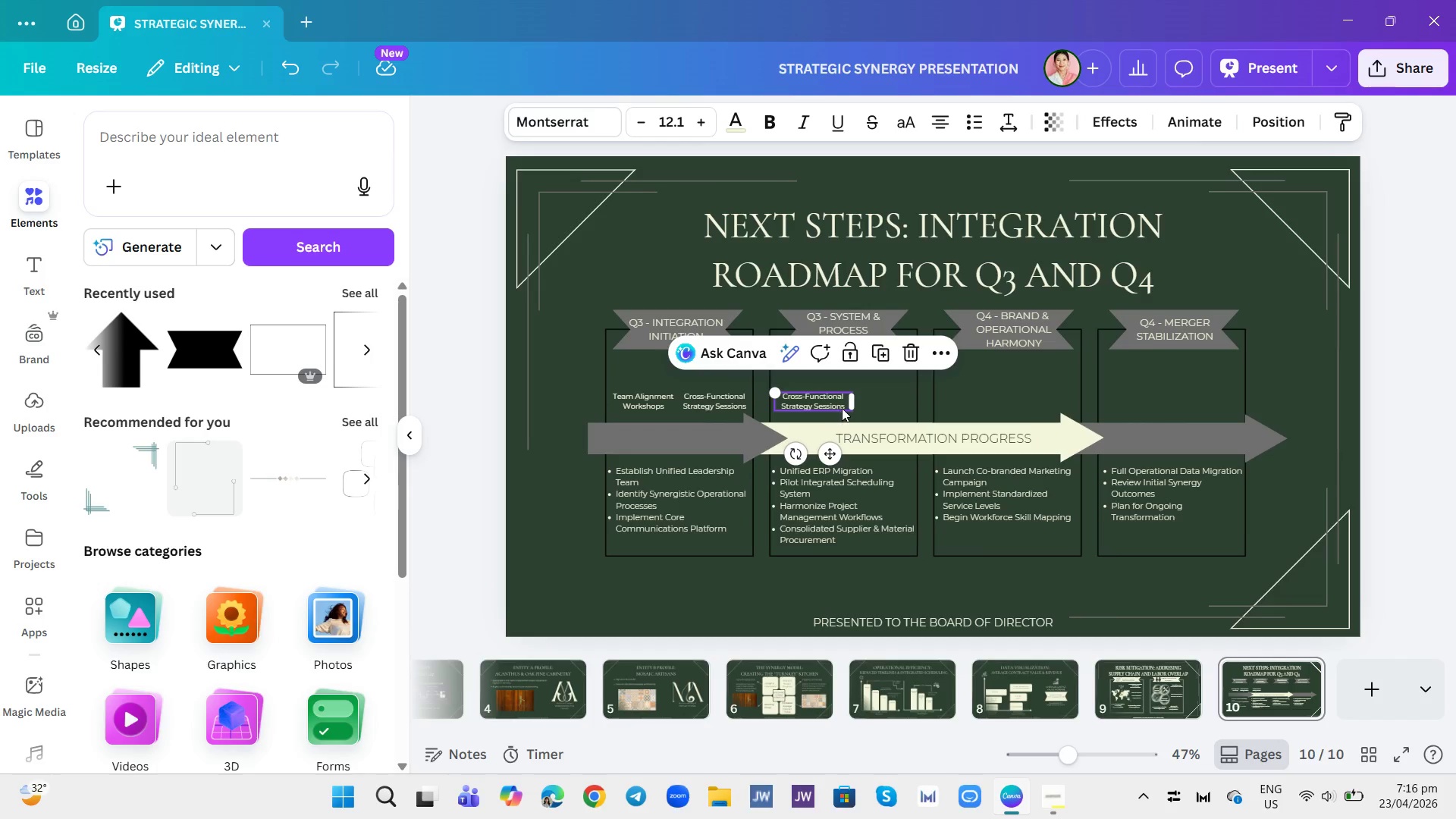 
double_click([846, 407])
 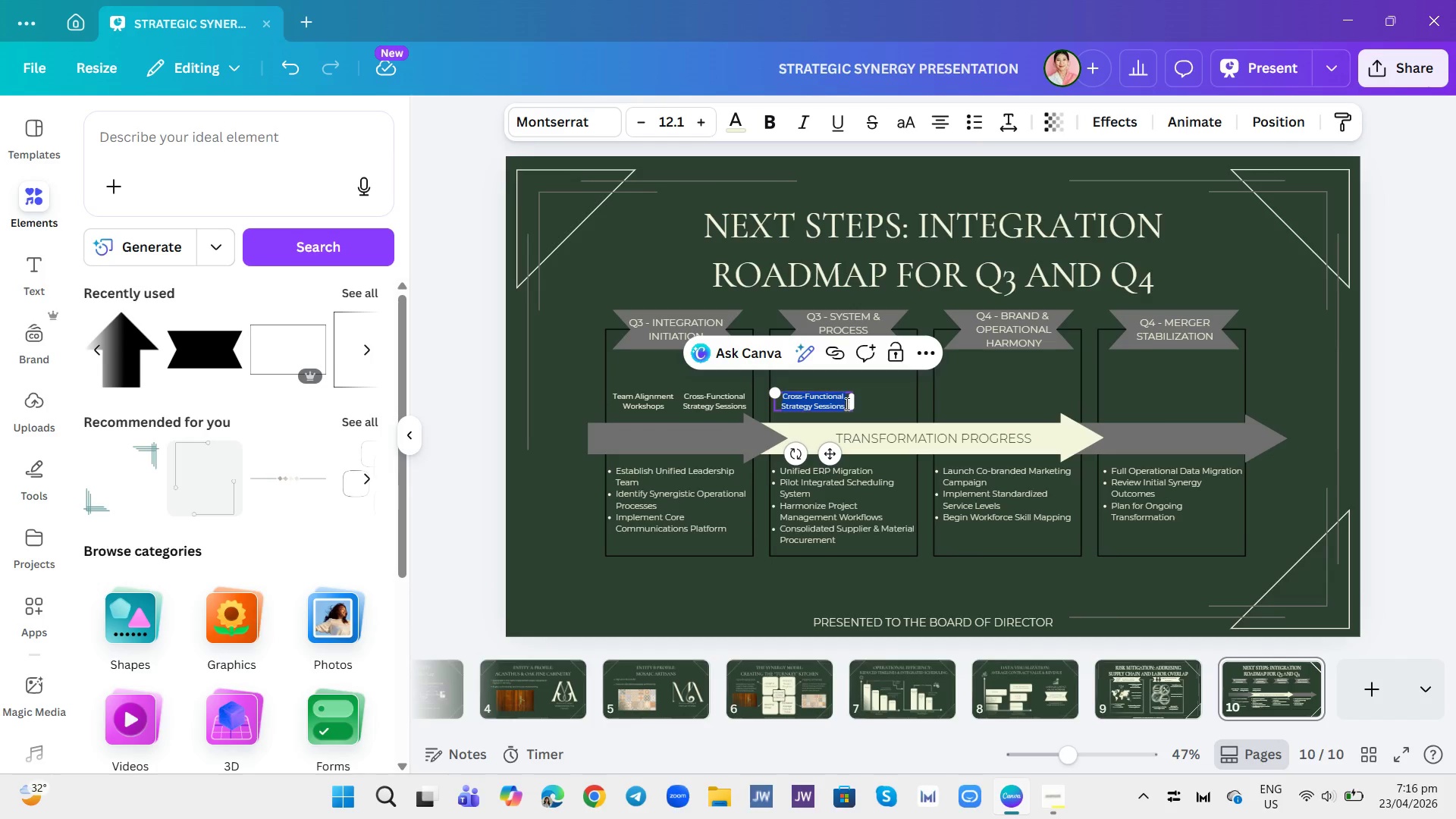 
triple_click([846, 403])
 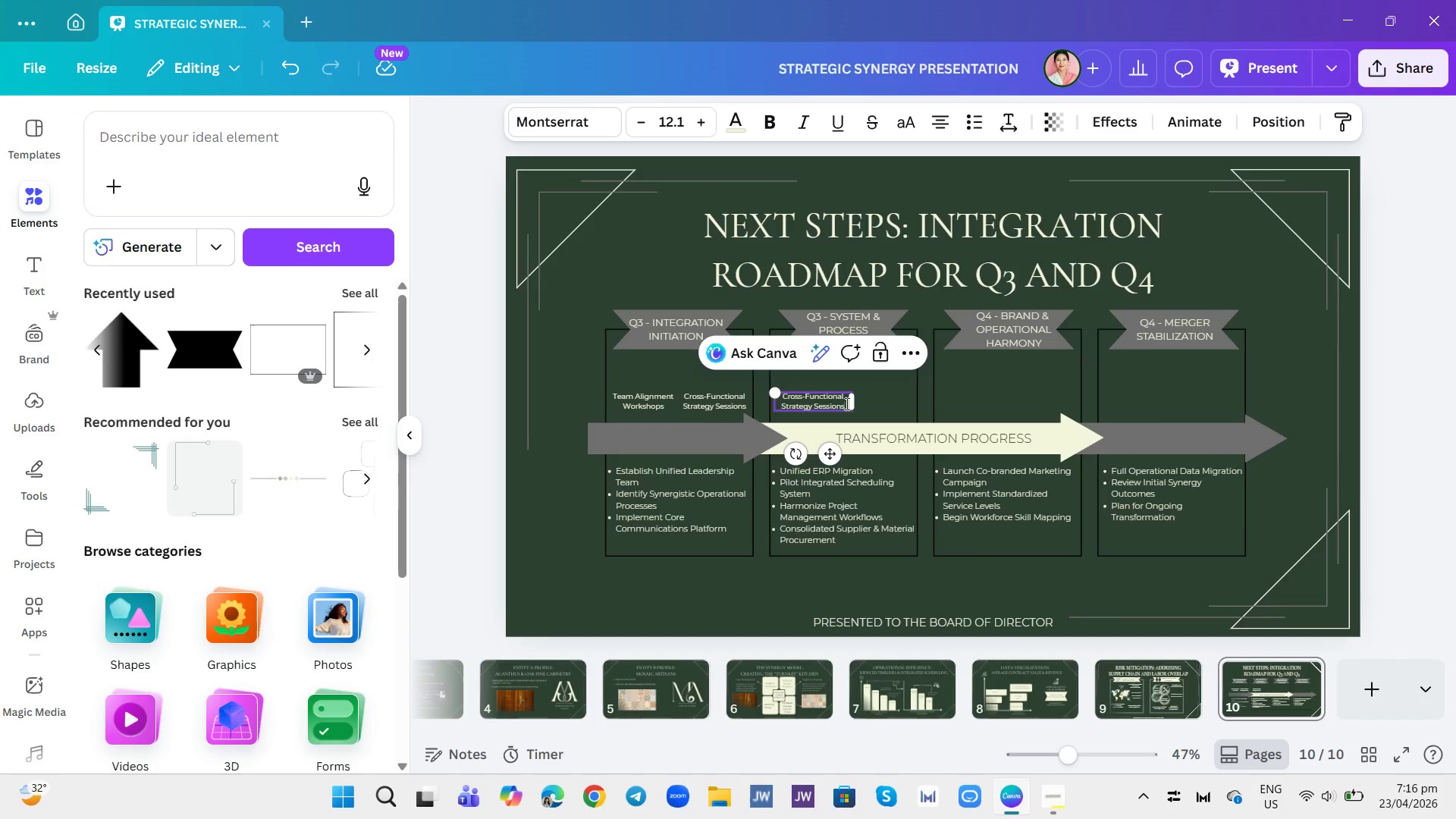 
triple_click([846, 403])
 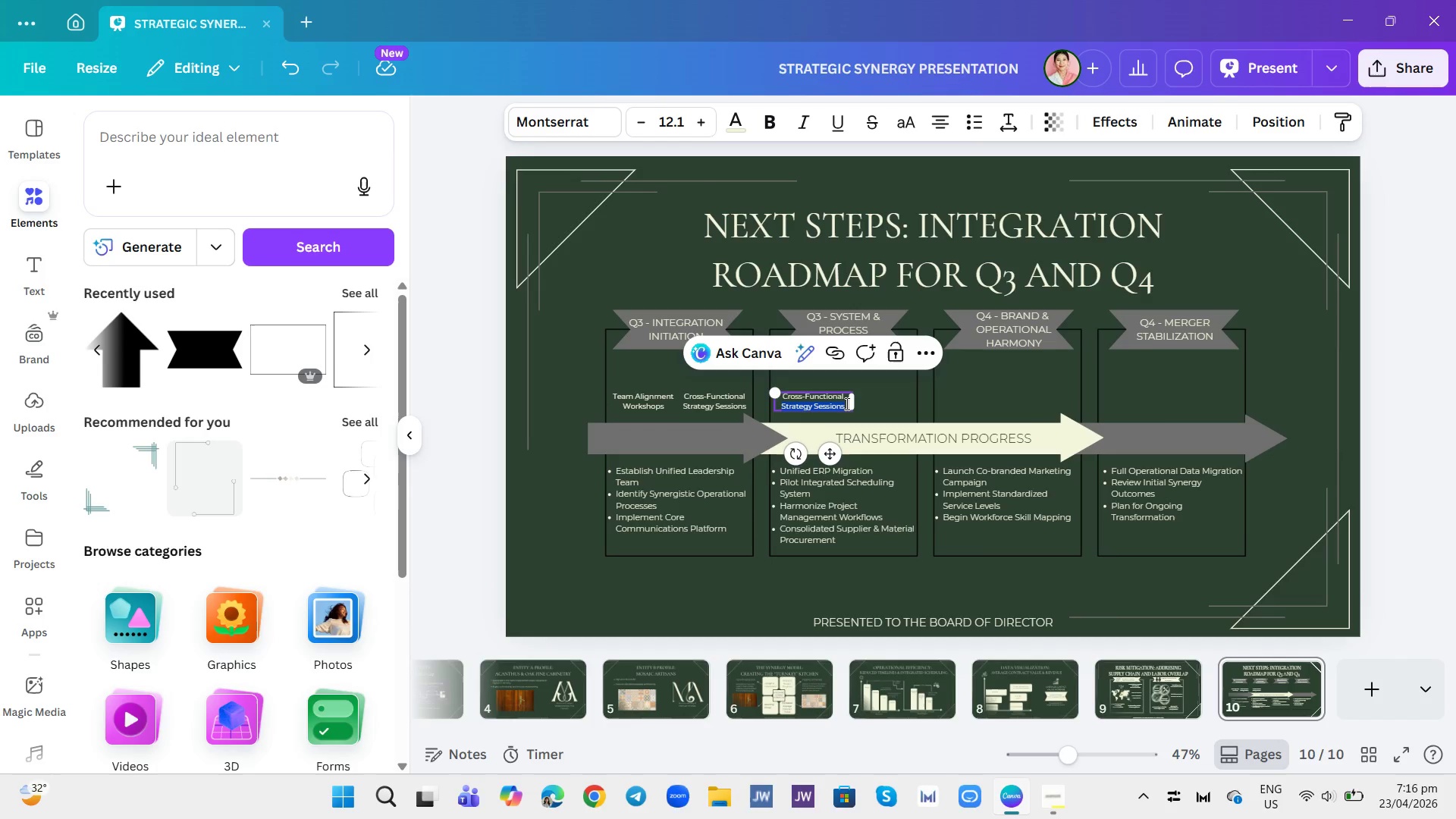 
triple_click([846, 403])
 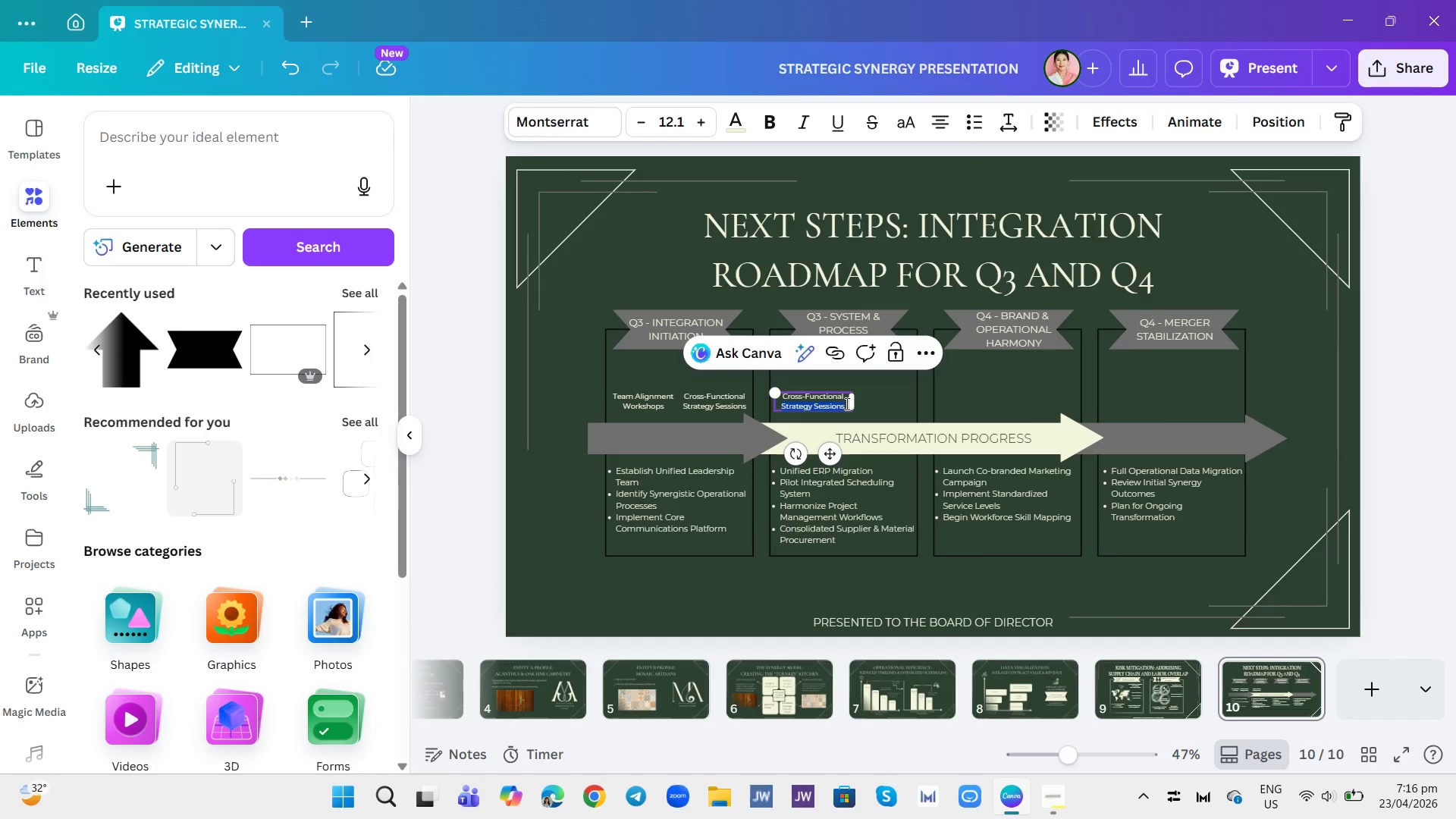 
triple_click([846, 403])
 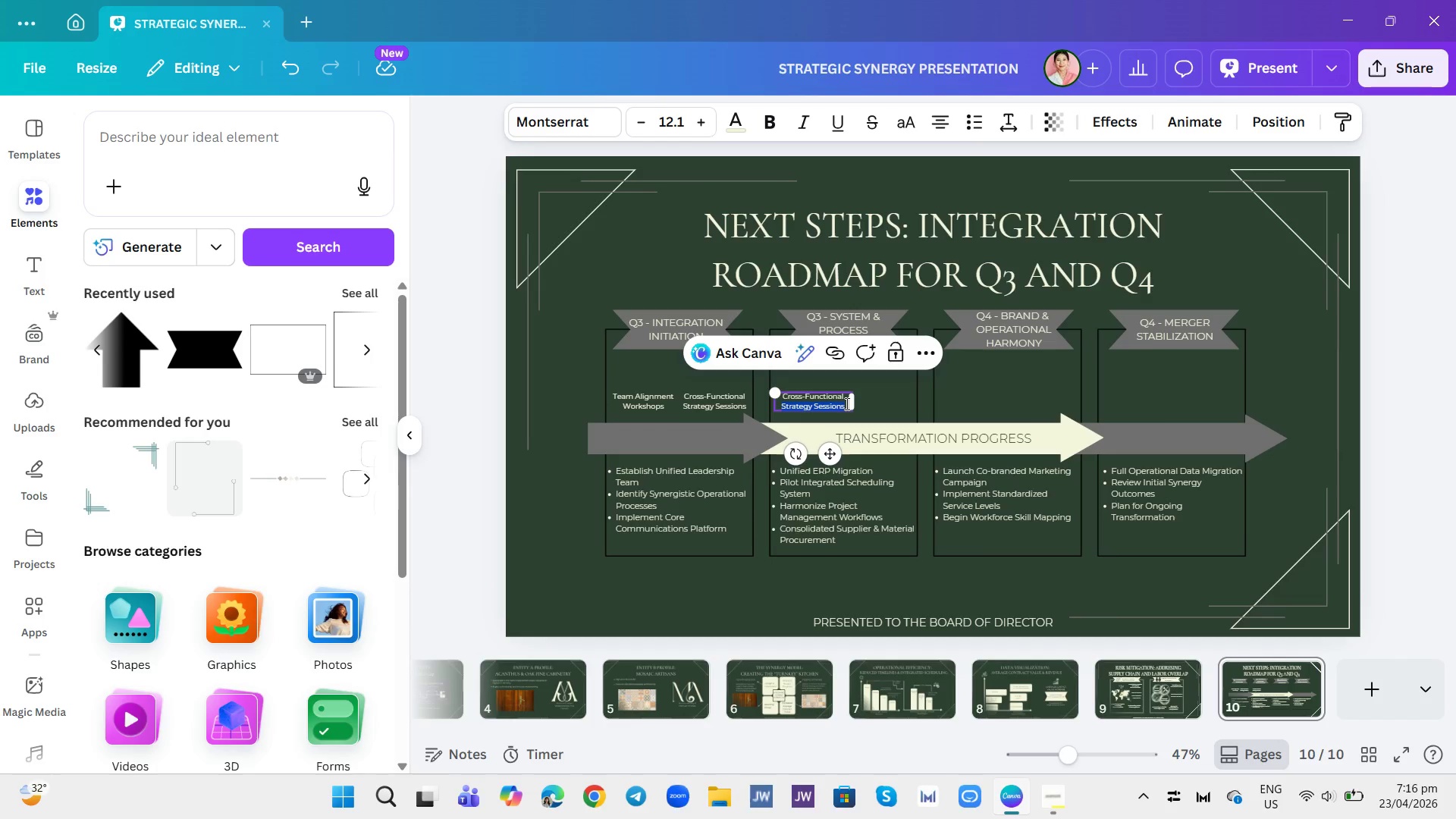 
triple_click([846, 403])
 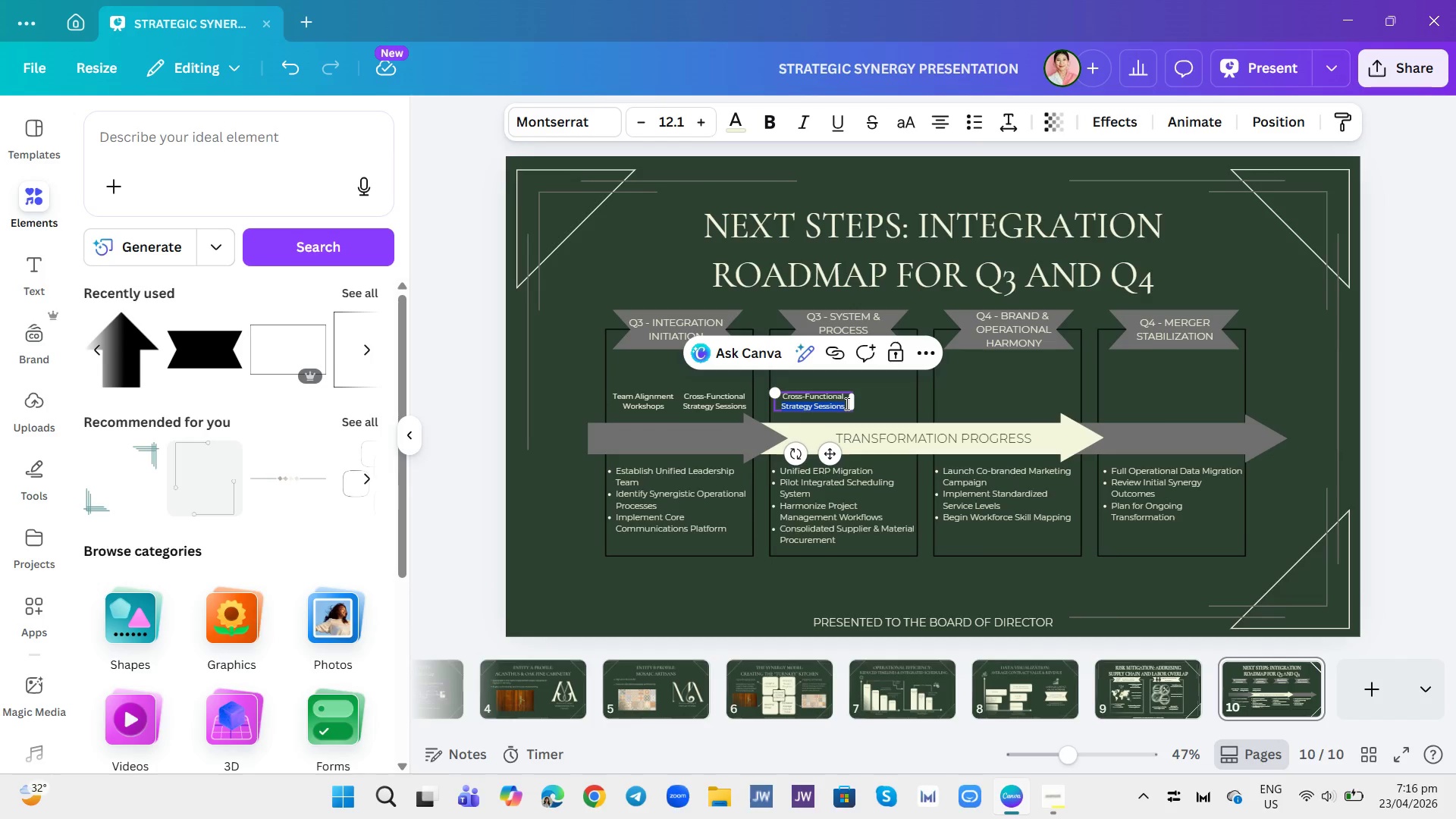 
triple_click([846, 403])
 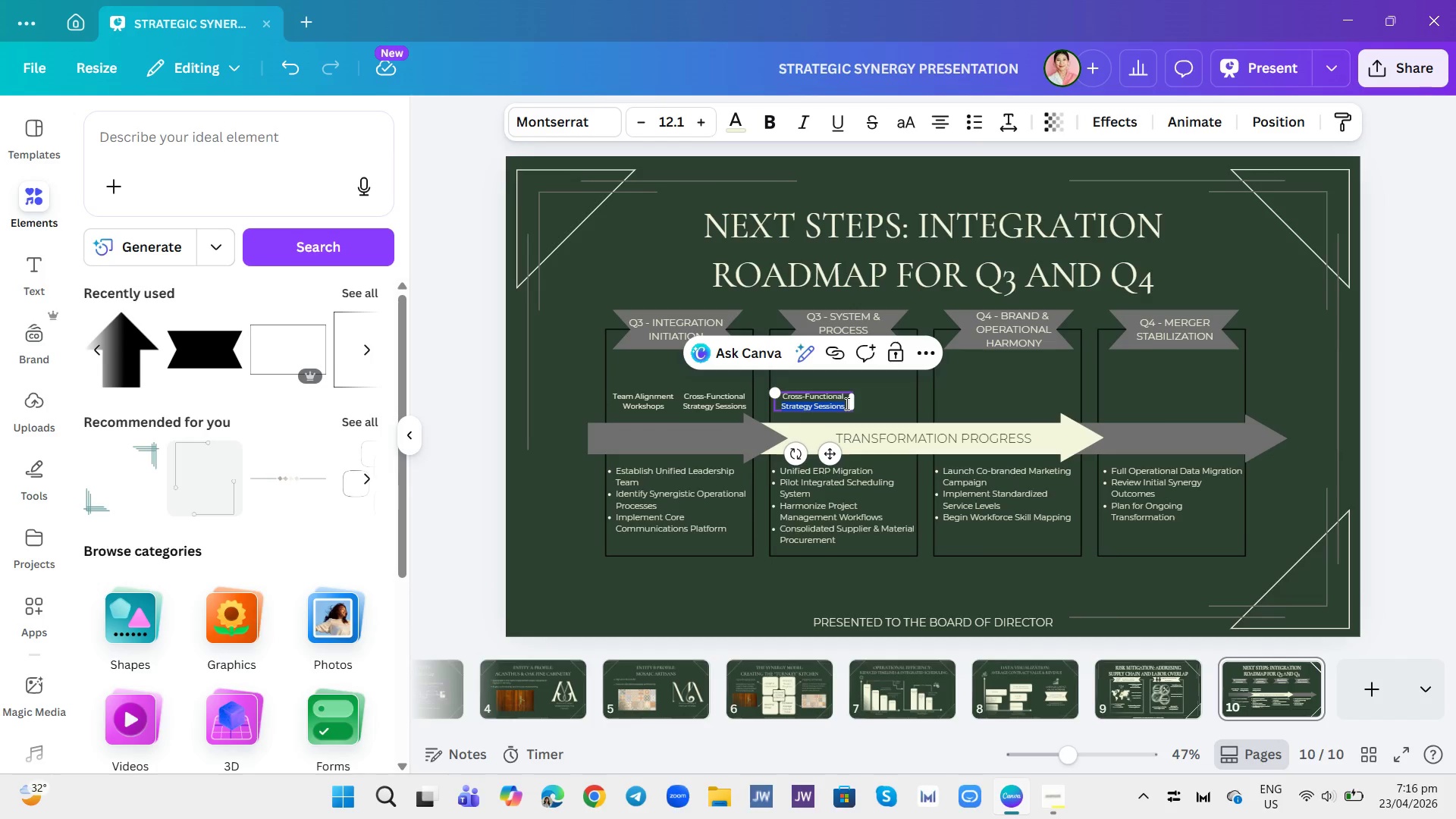 
left_click_drag(start_coordinate=[846, 403], to_coordinate=[816, 397])
 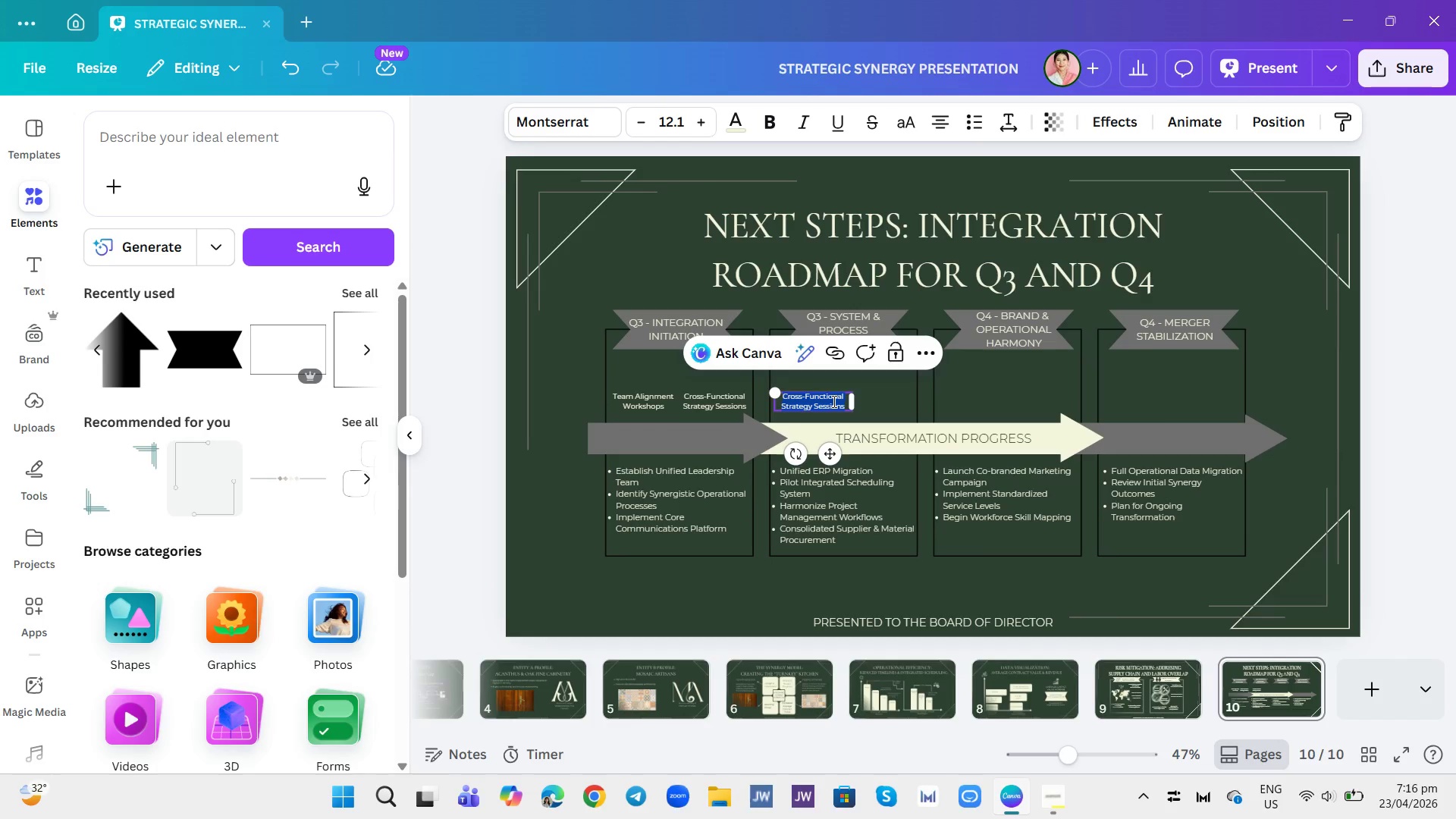 
type(Centralized CRM & Supply Chain)
 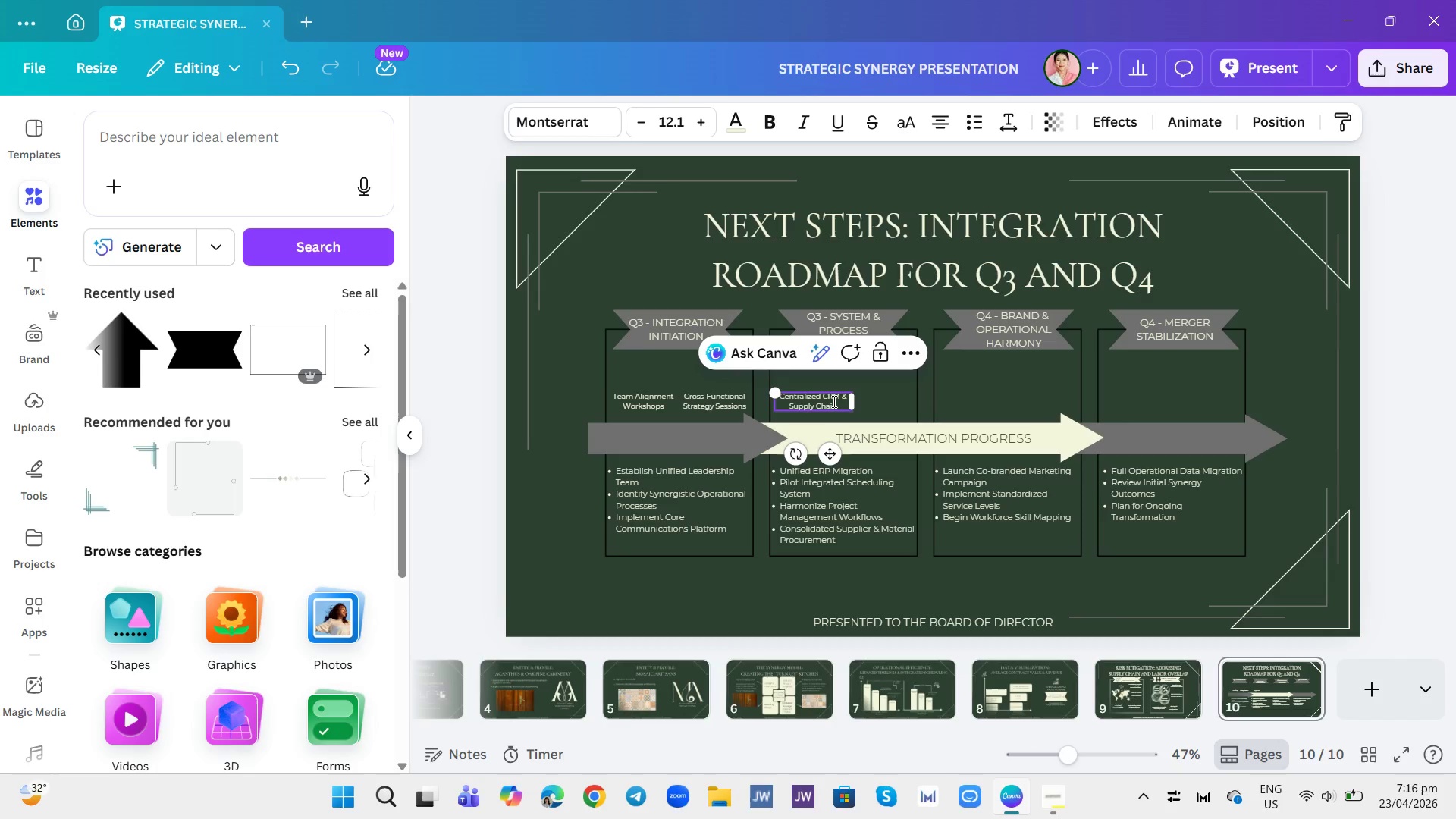 
left_click([947, 394])
 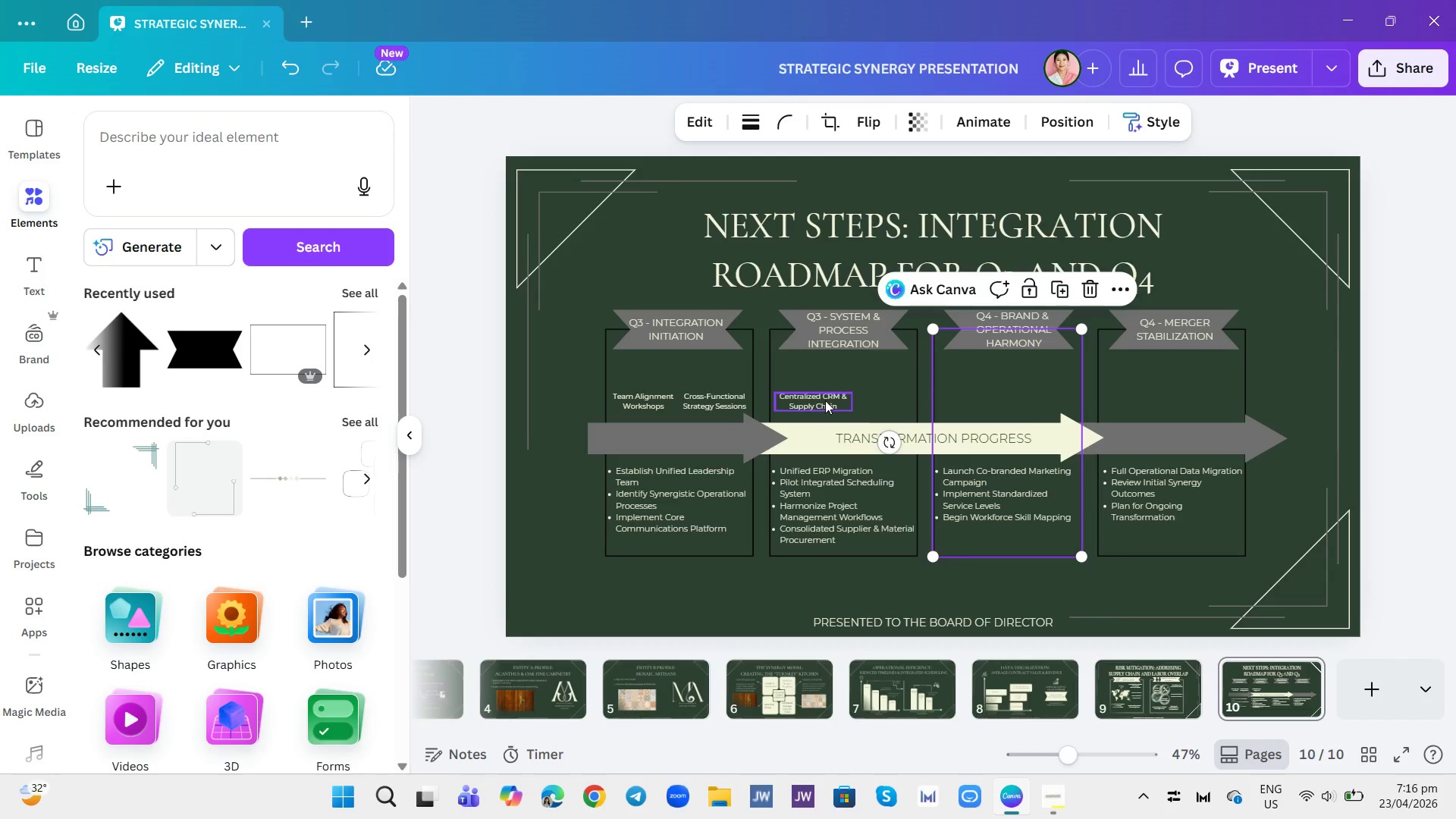 
left_click([824, 398])
 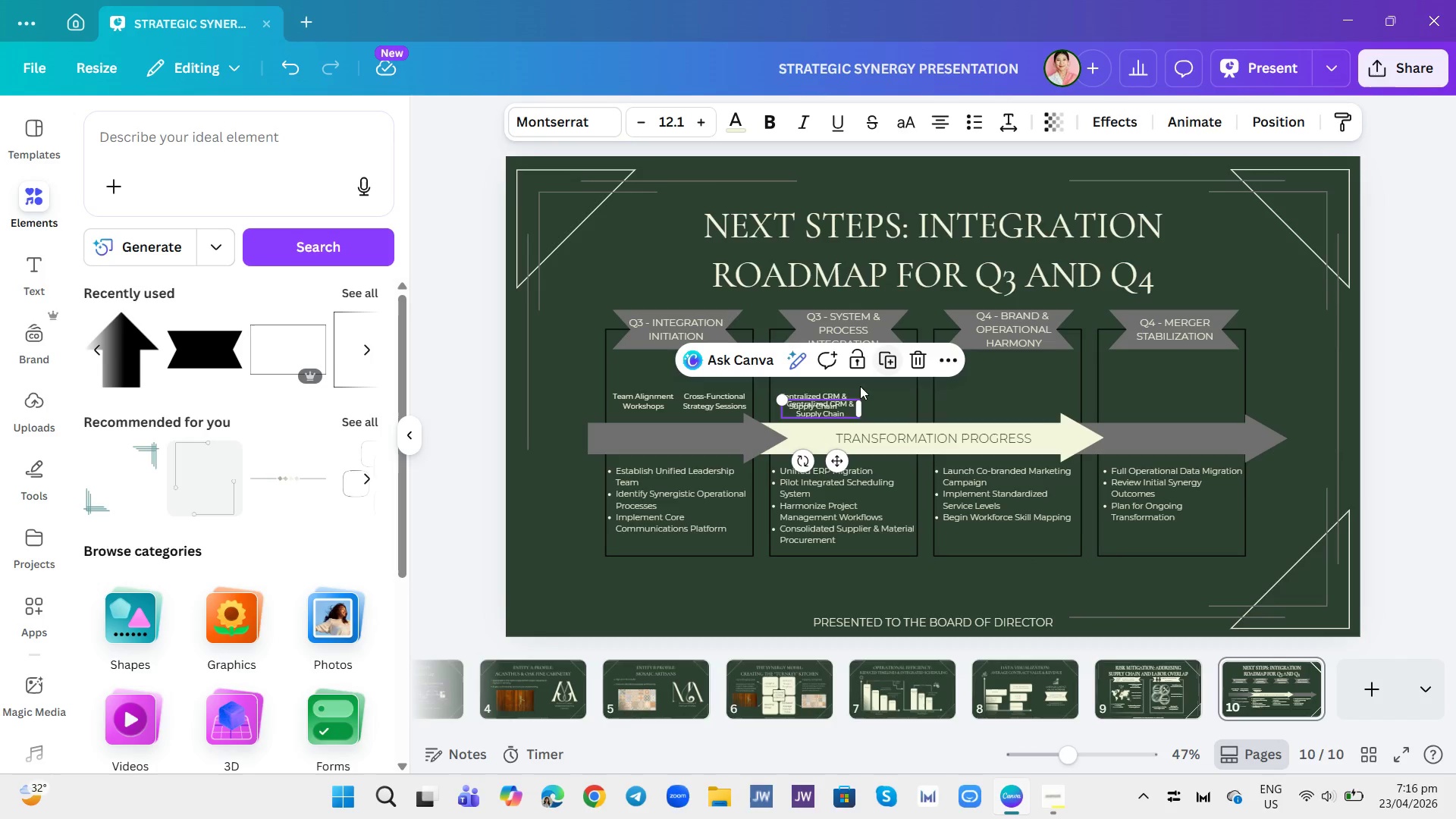 
left_click_drag(start_coordinate=[821, 406], to_coordinate=[886, 398])
 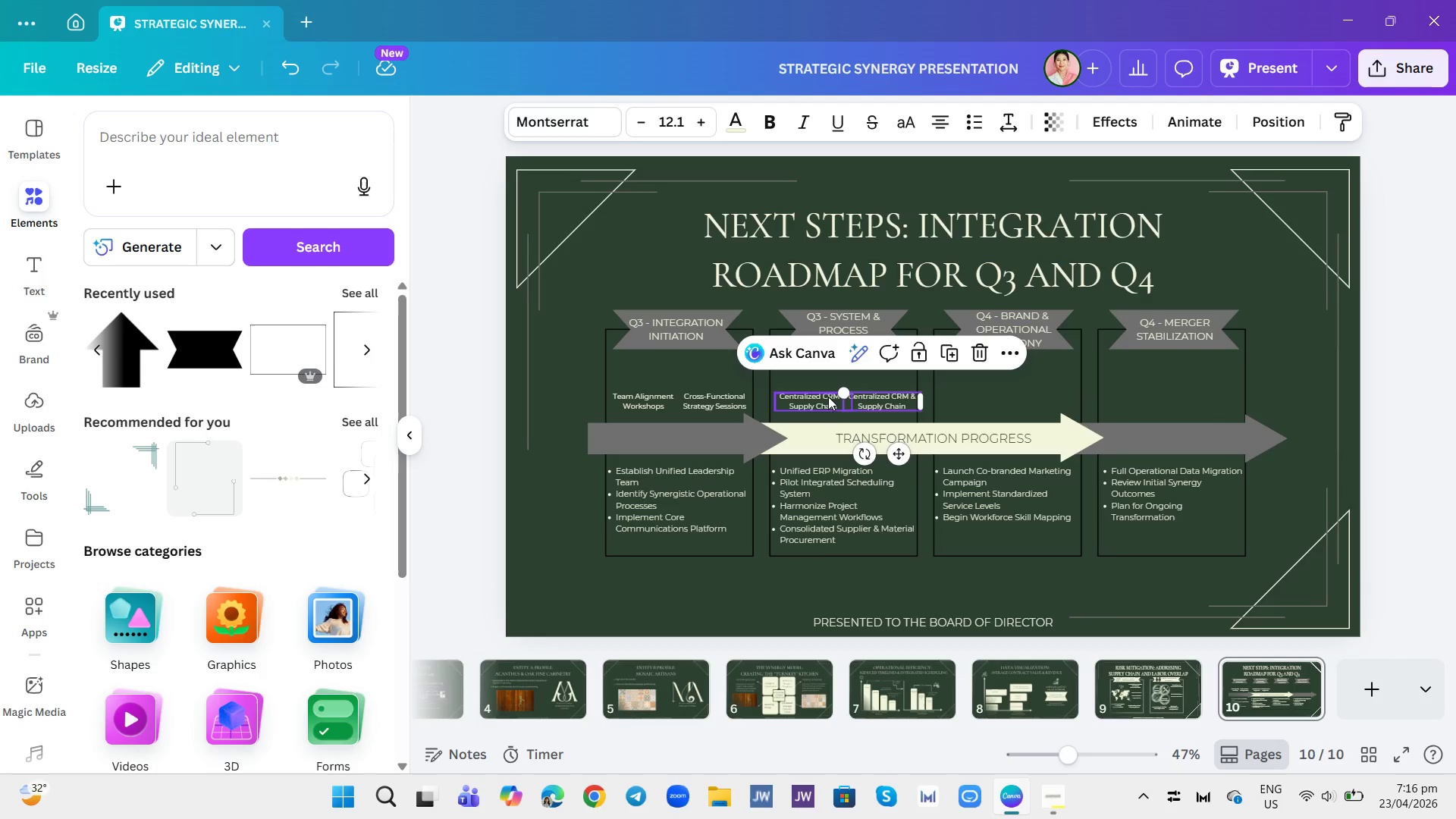 
left_click([827, 407])
 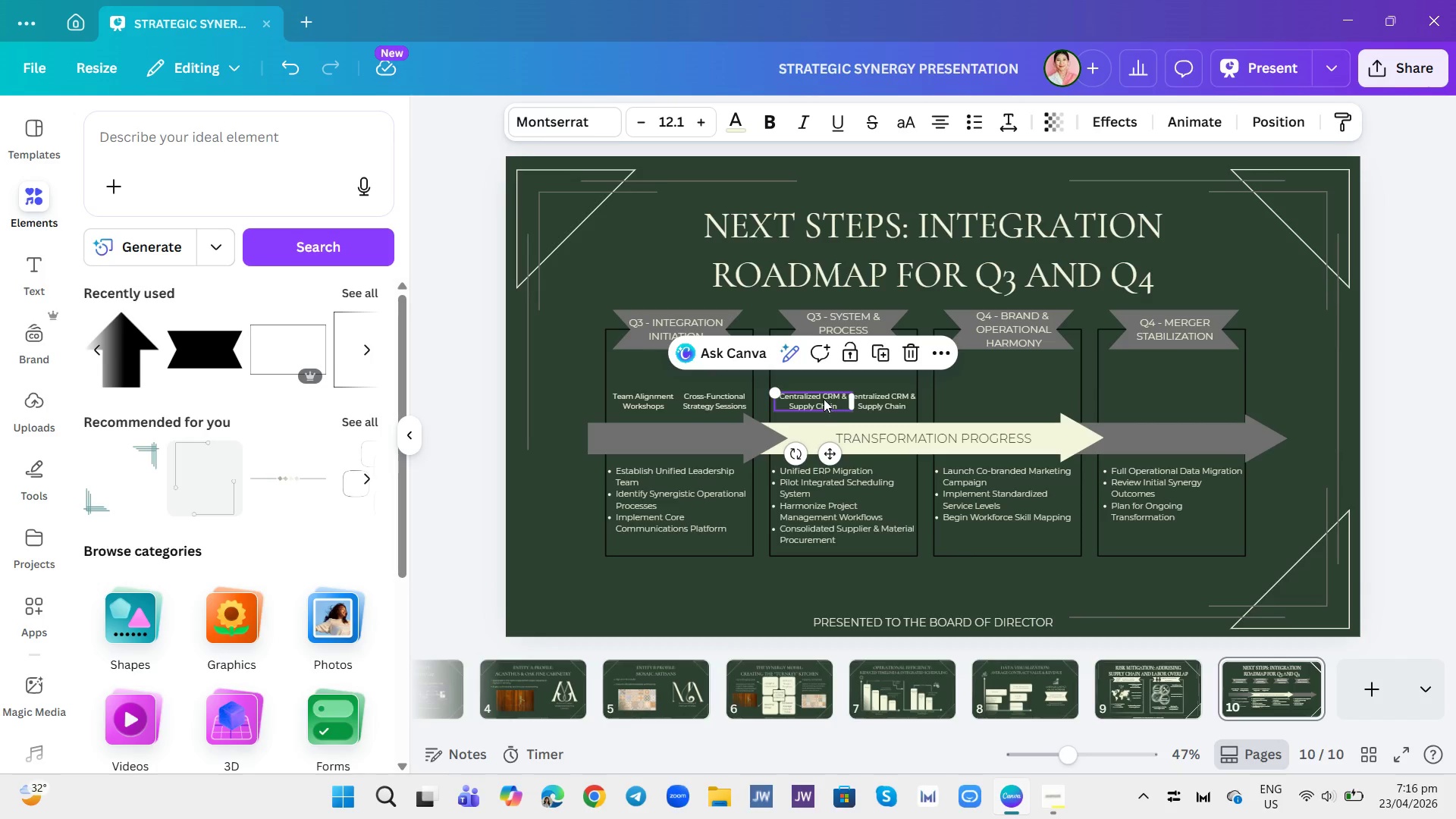 
left_click_drag(start_coordinate=[824, 399], to_coordinate=[820, 399])
 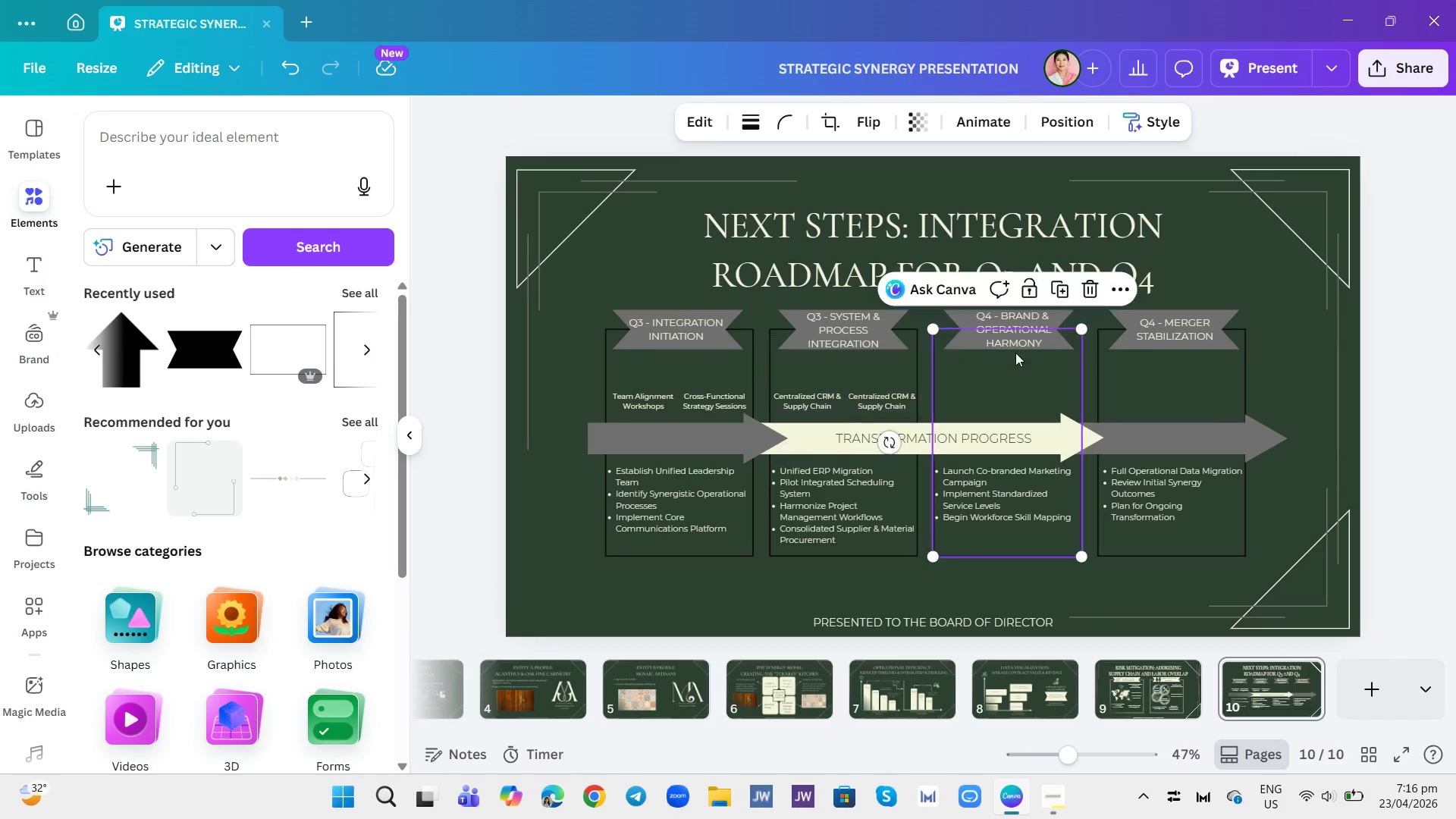 
left_click([1015, 353])
 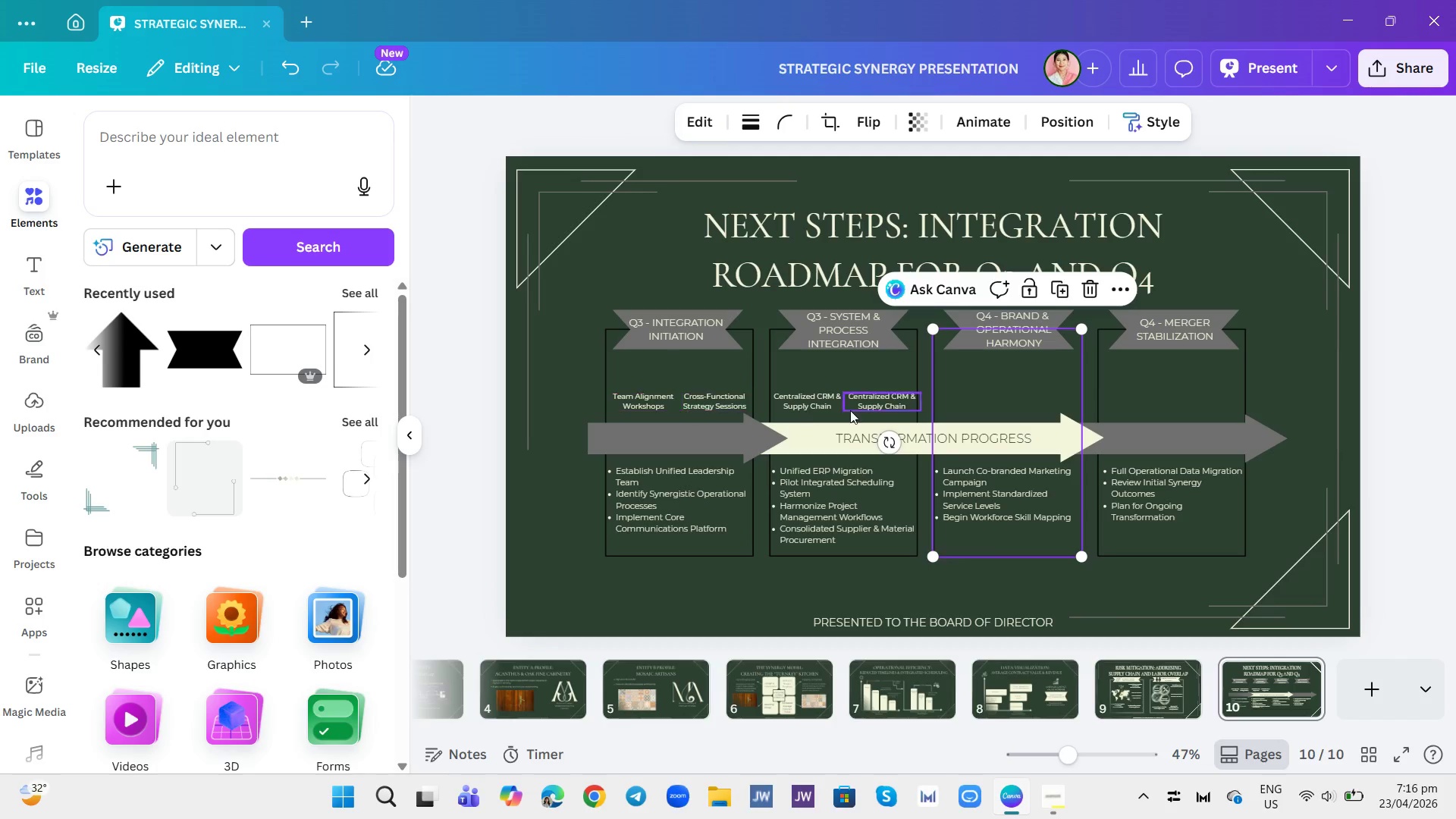 
double_click([869, 406])
 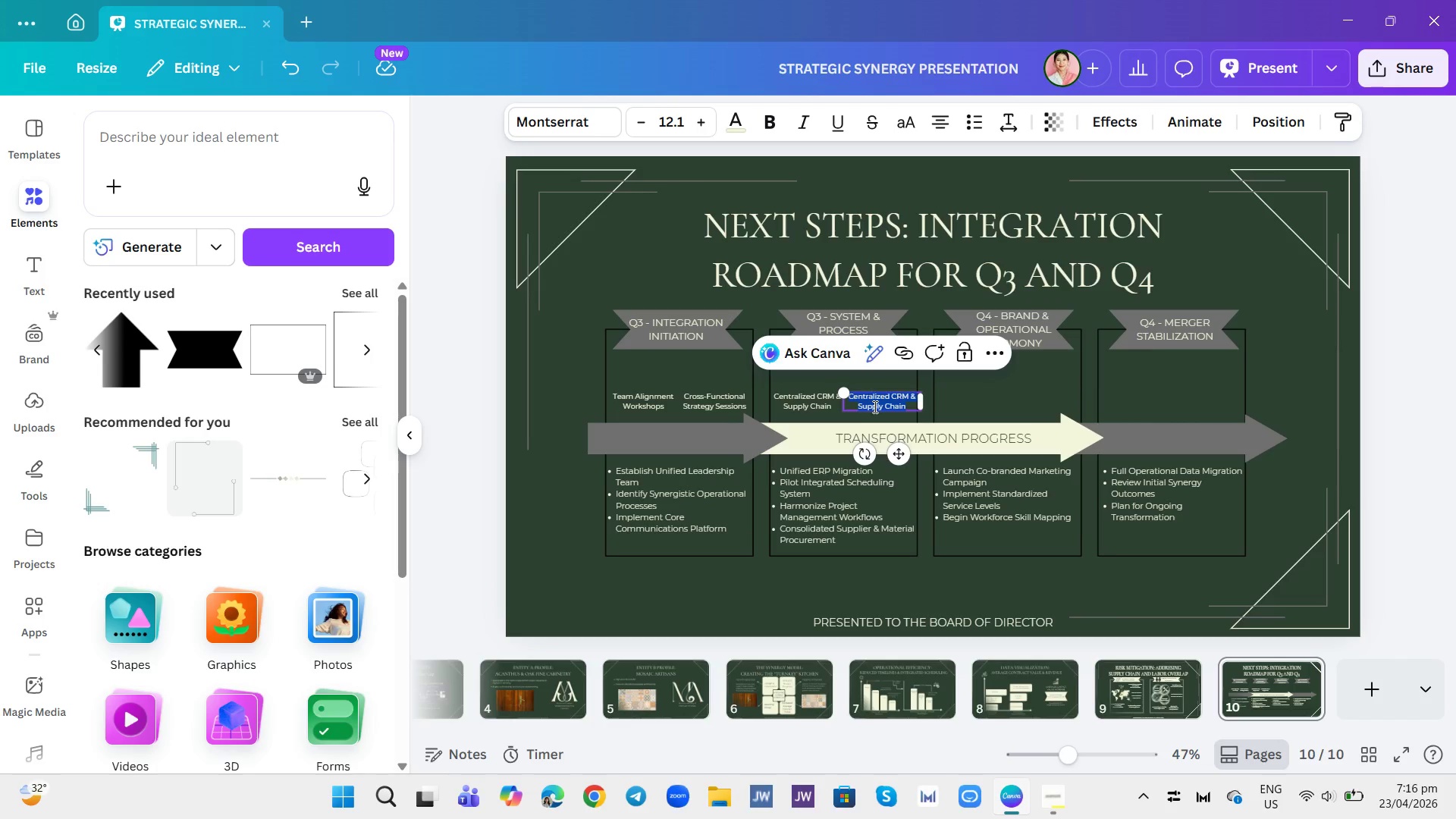 
type(uNI)
key(Backspace)
key(Backspace)
key(Backspace)
type(uNI)
key(Backspace)
key(Backspace)
key(Backspace)
key(Backspace)
type(Unified ERP m)
key(Backspace)
type(Migration)
 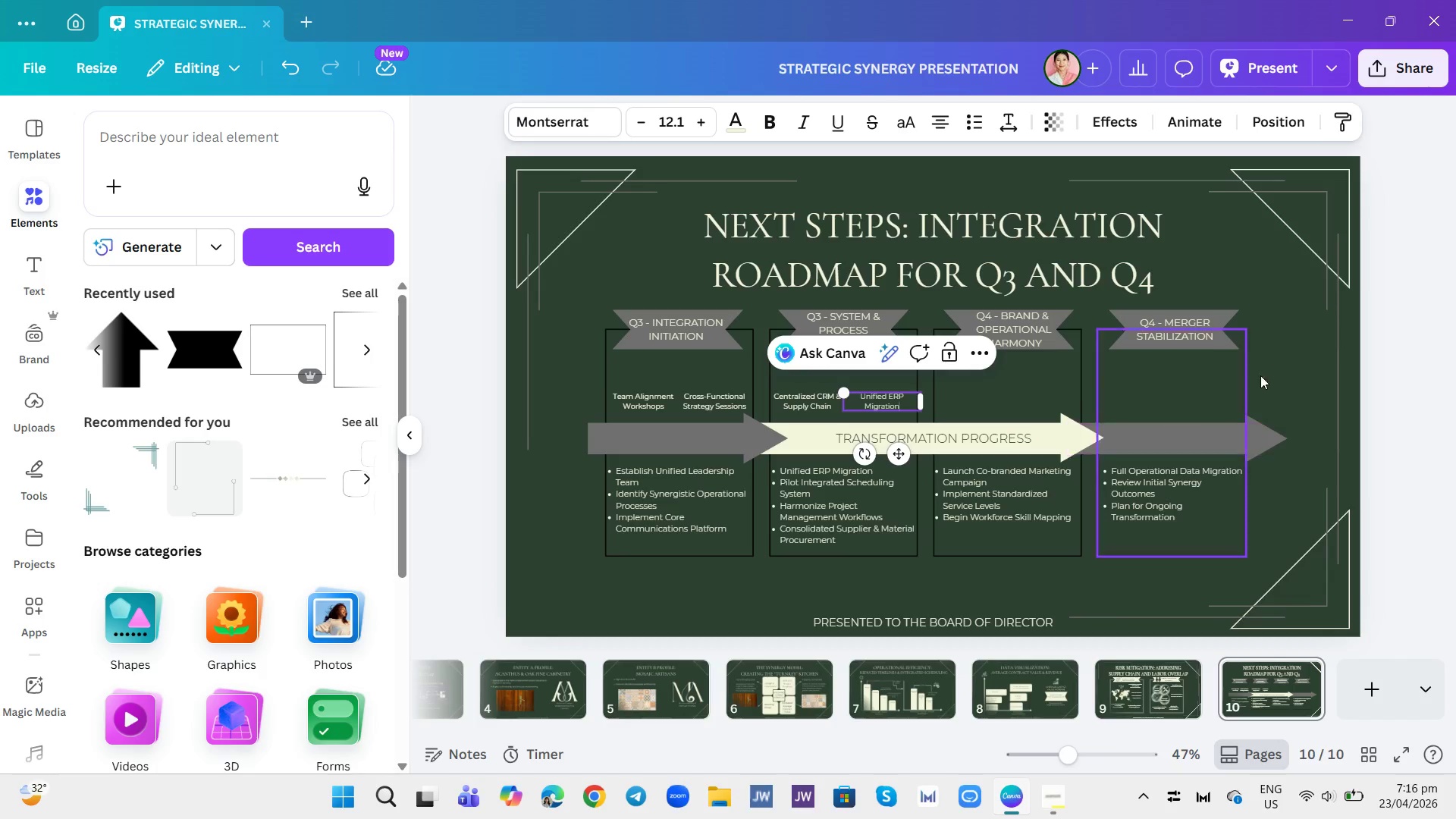 
left_click([1426, 407])
 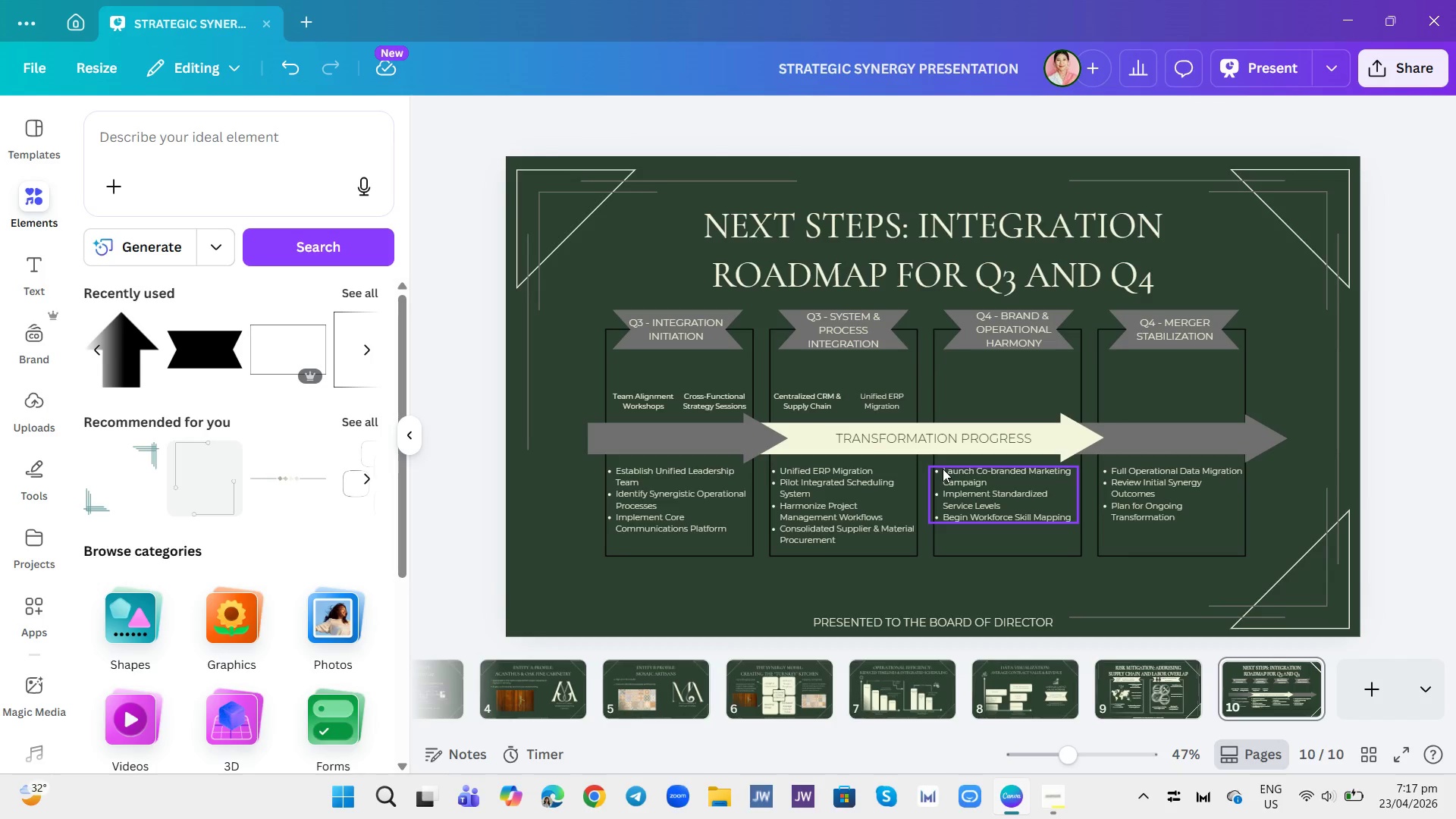 
wait(6.06)
 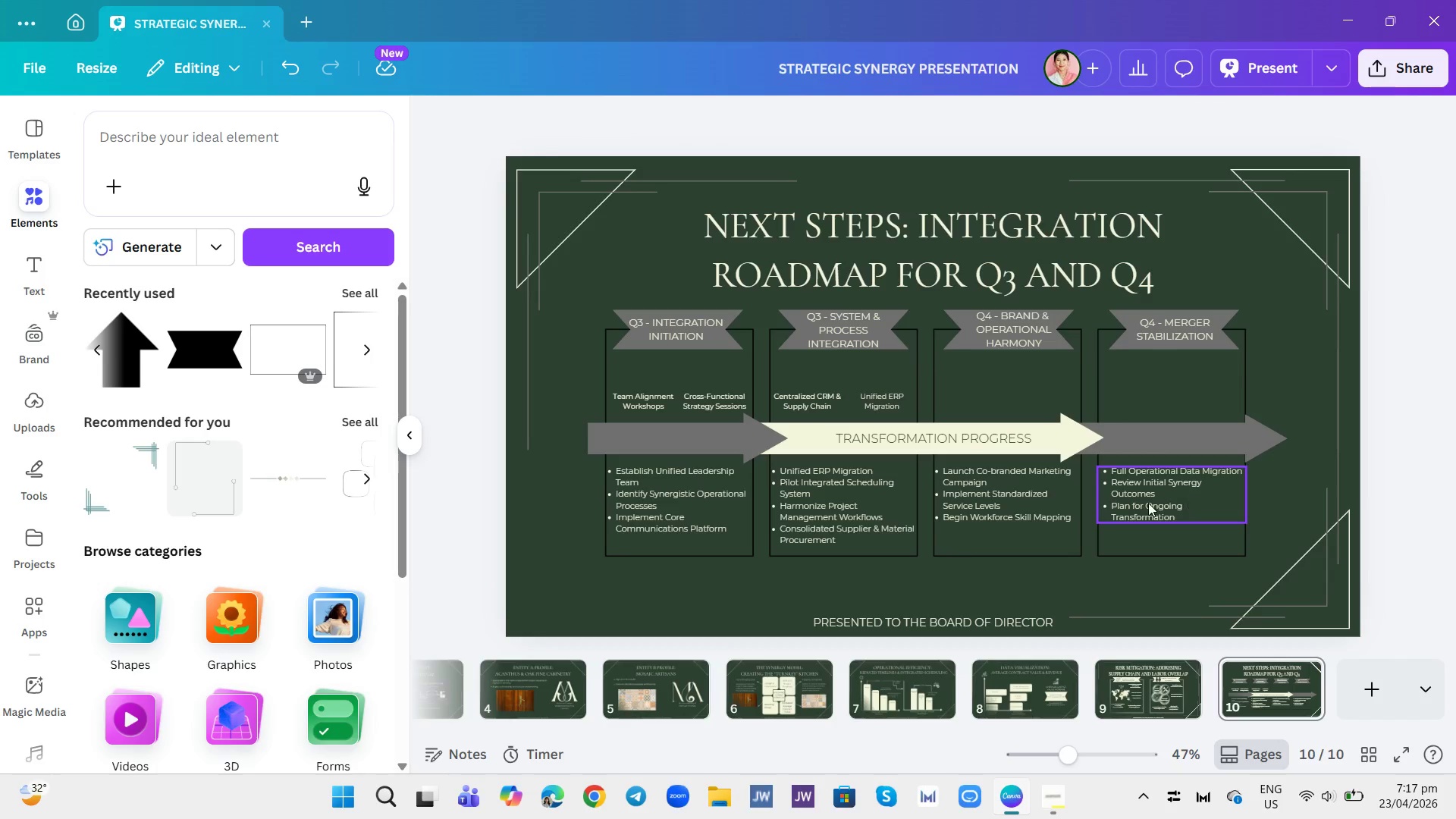 
left_click([915, 400])
 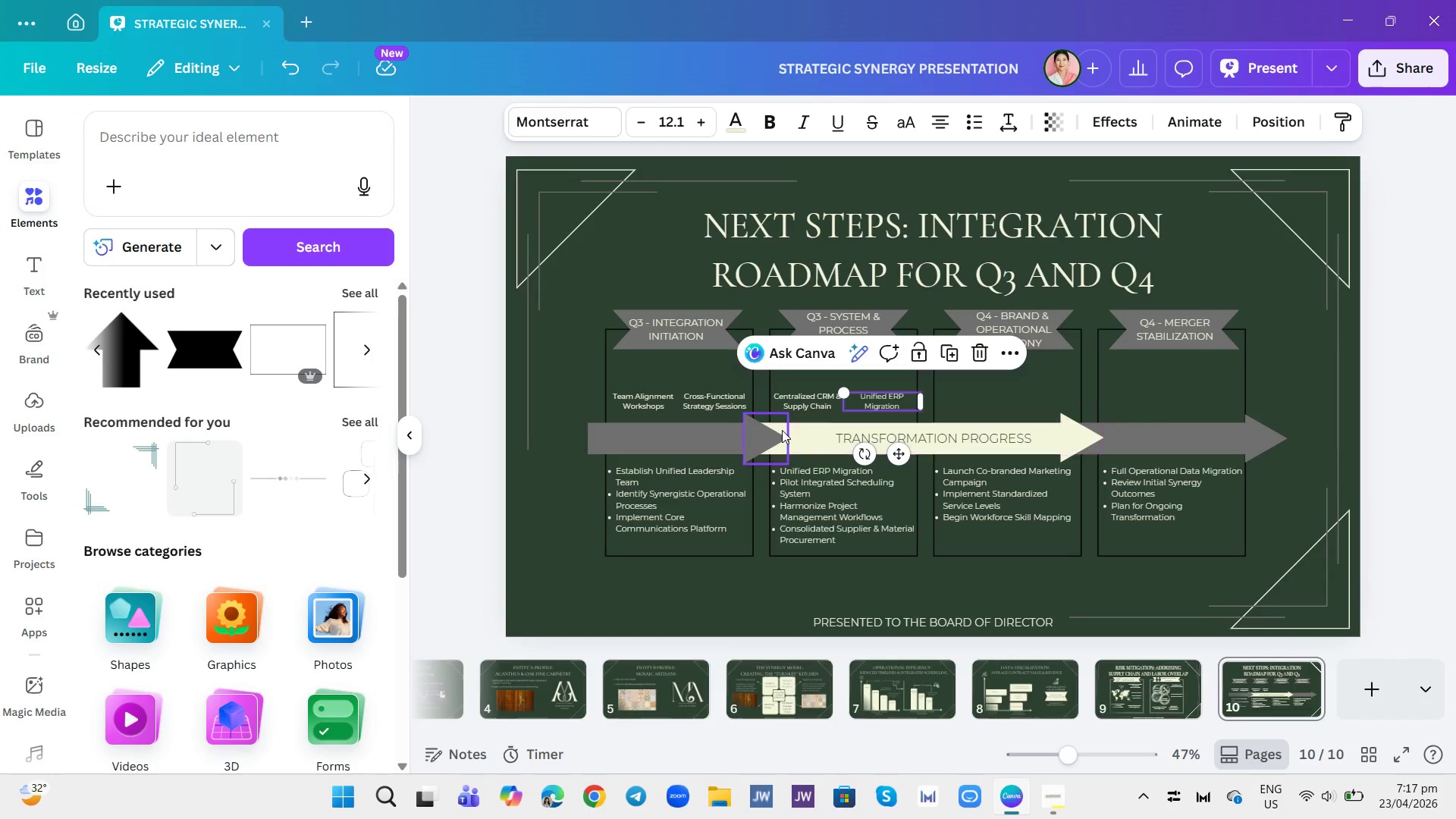 
left_click([782, 430])
 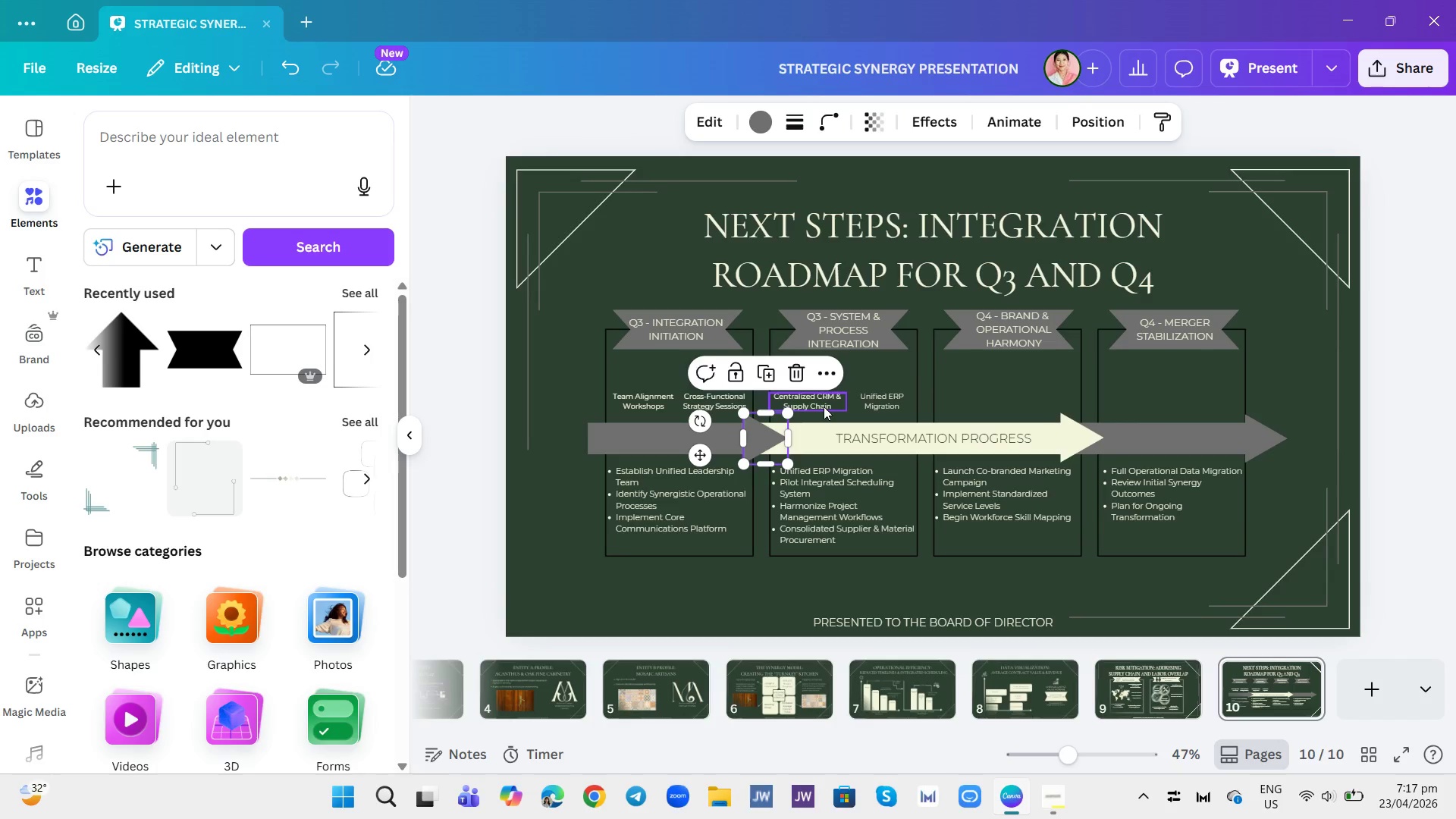 
left_click([824, 406])
 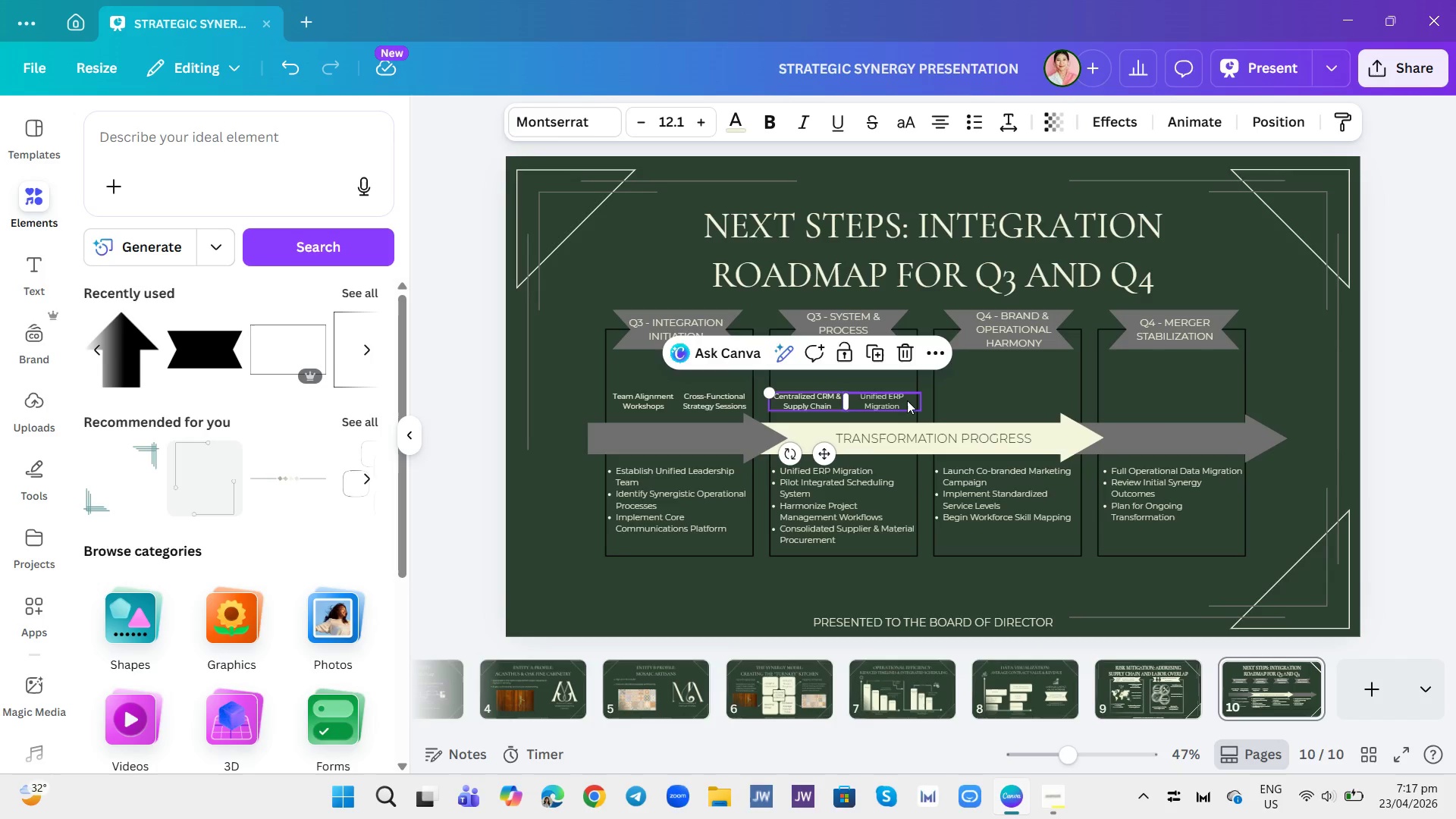 
left_click([907, 400])
 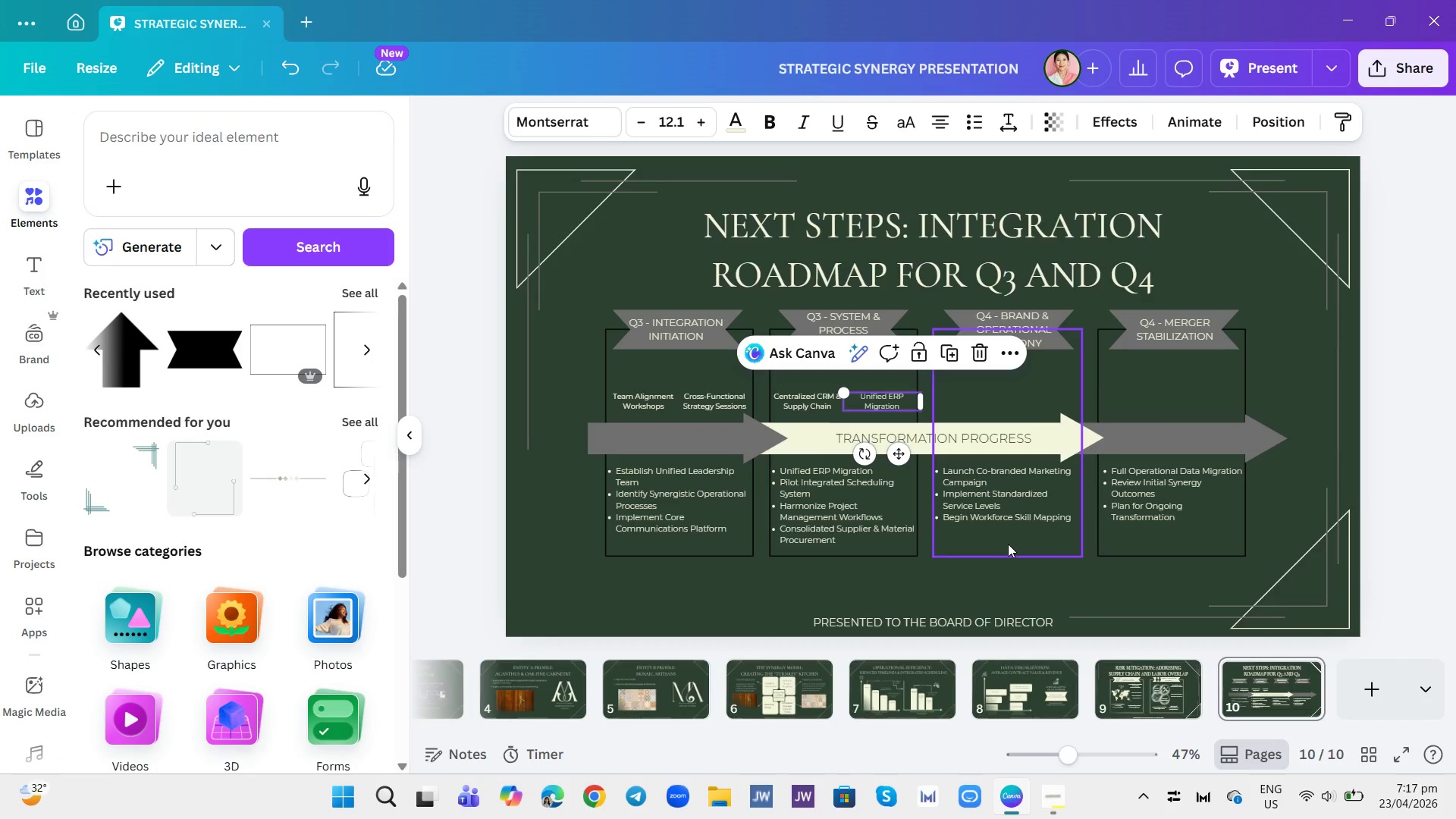 
wait(5.49)
 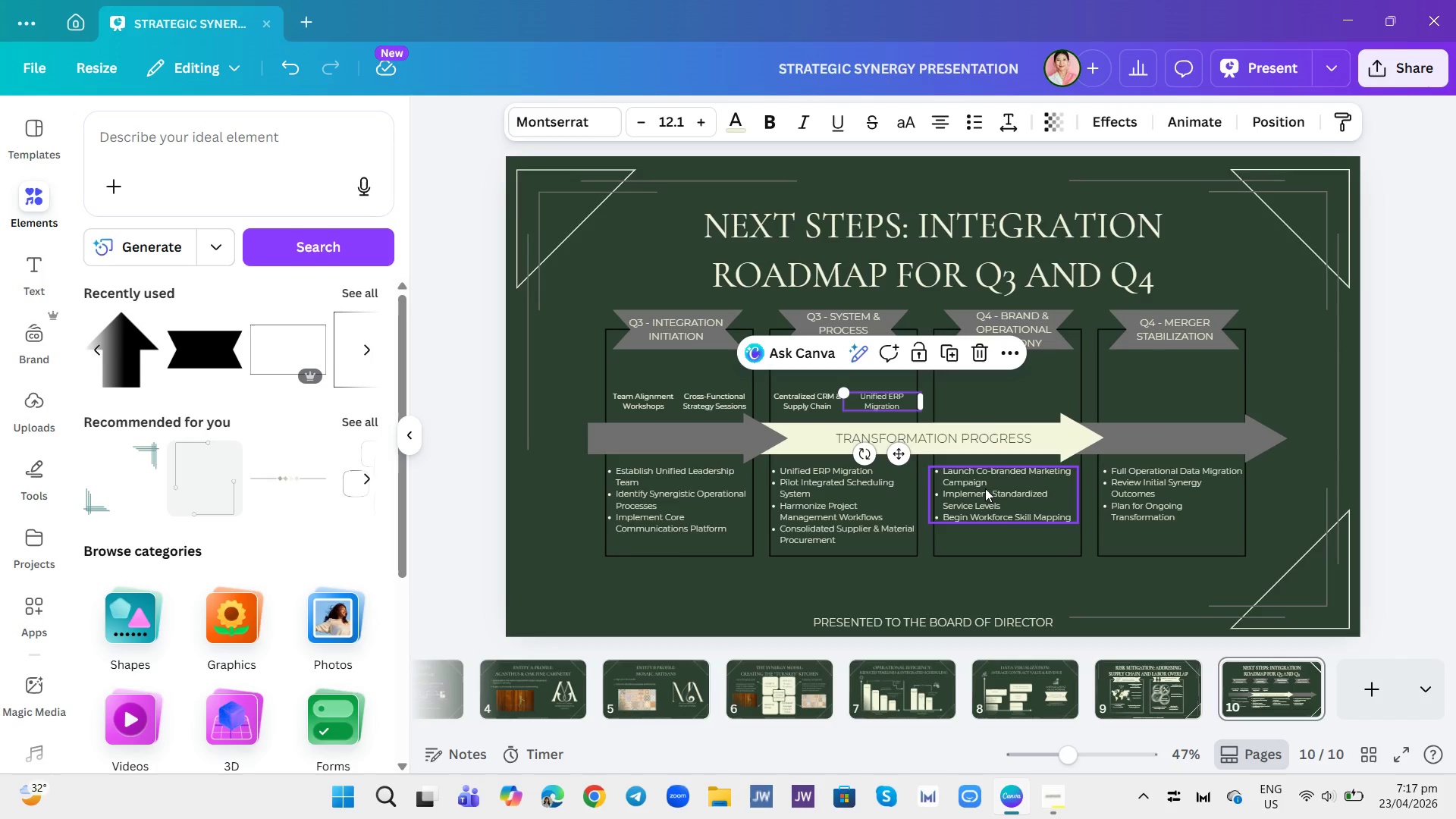 
mouse_move([786, 350])
 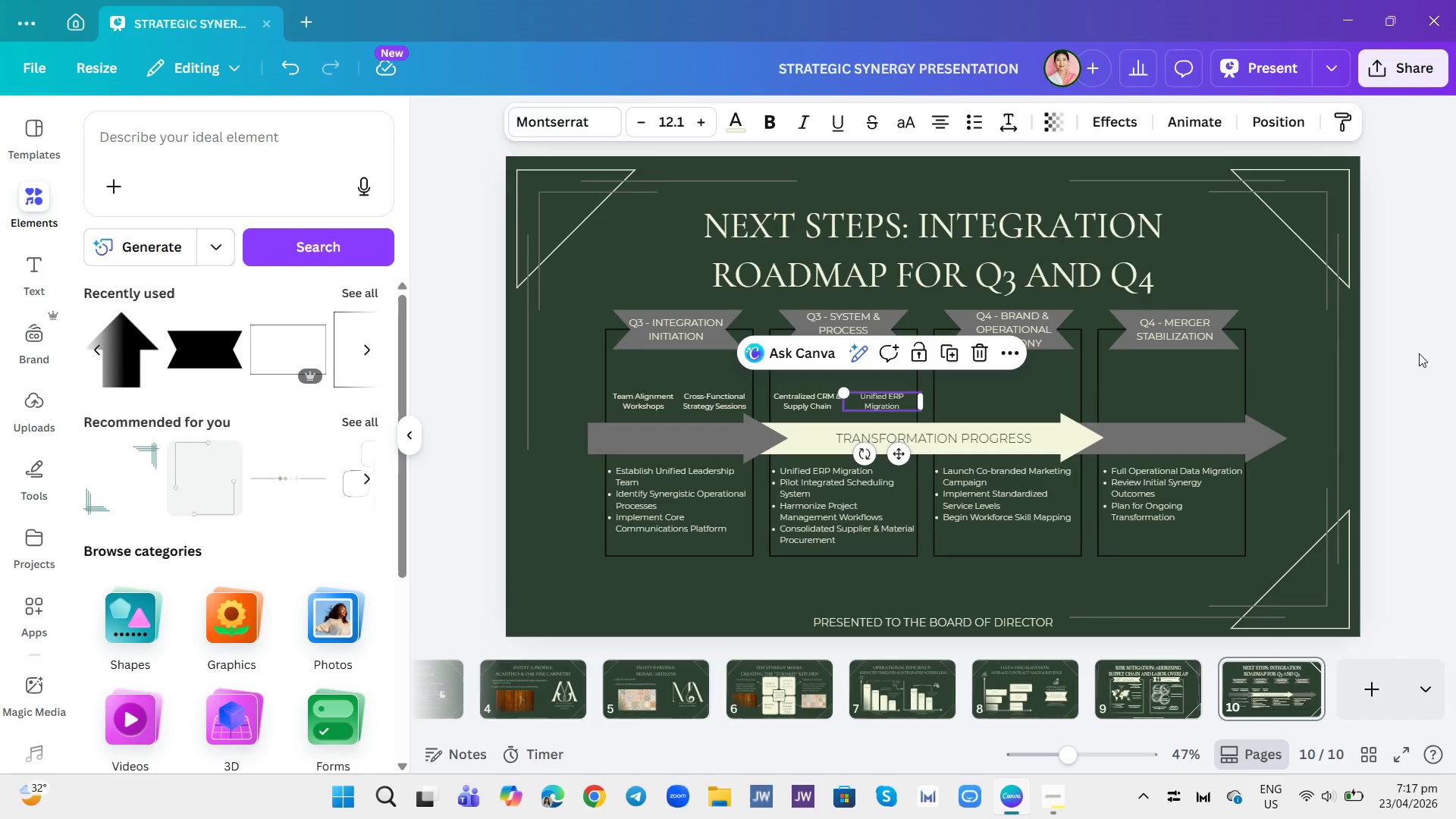 
left_click([1419, 353])
 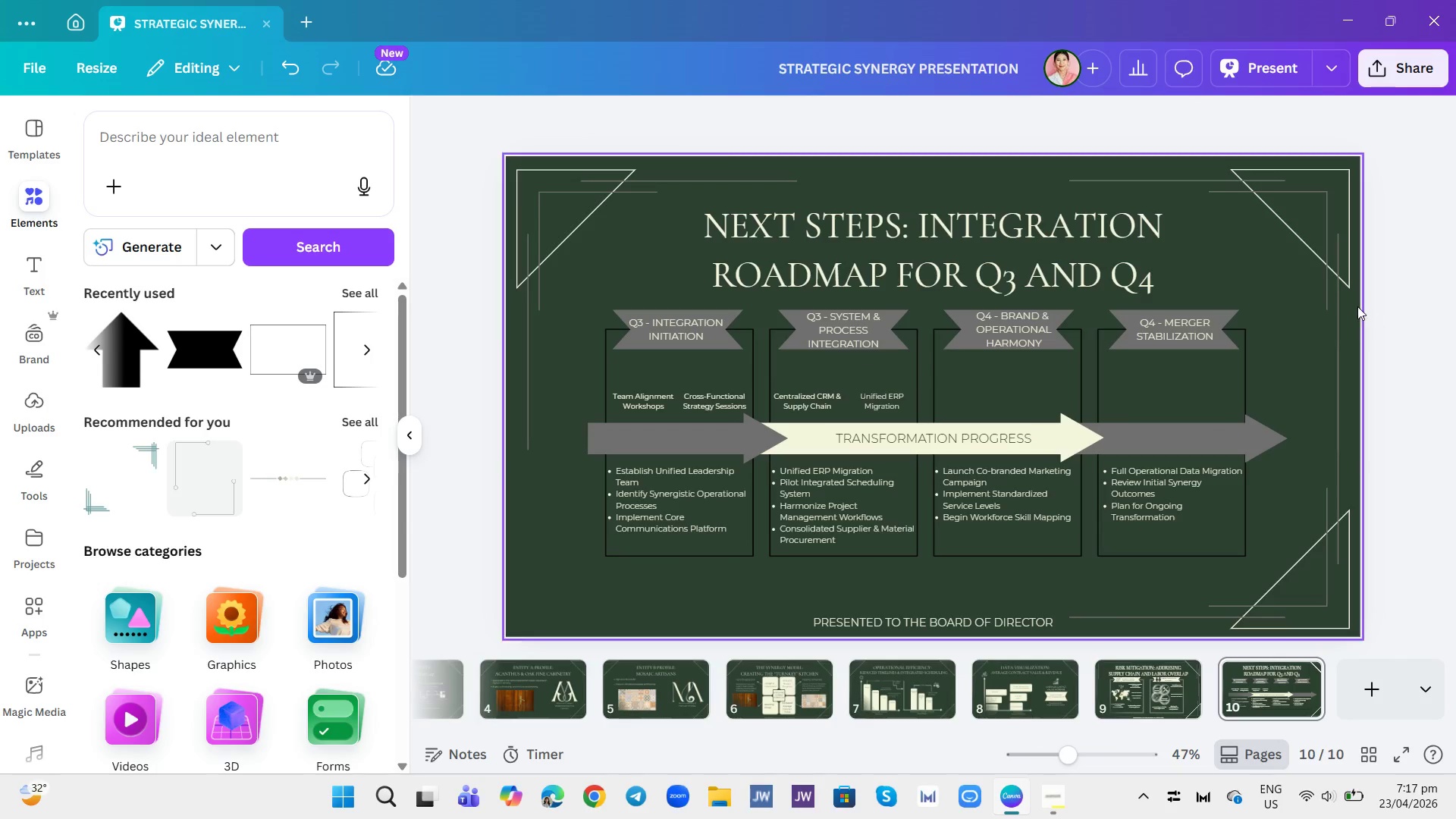 
wait(5.89)
 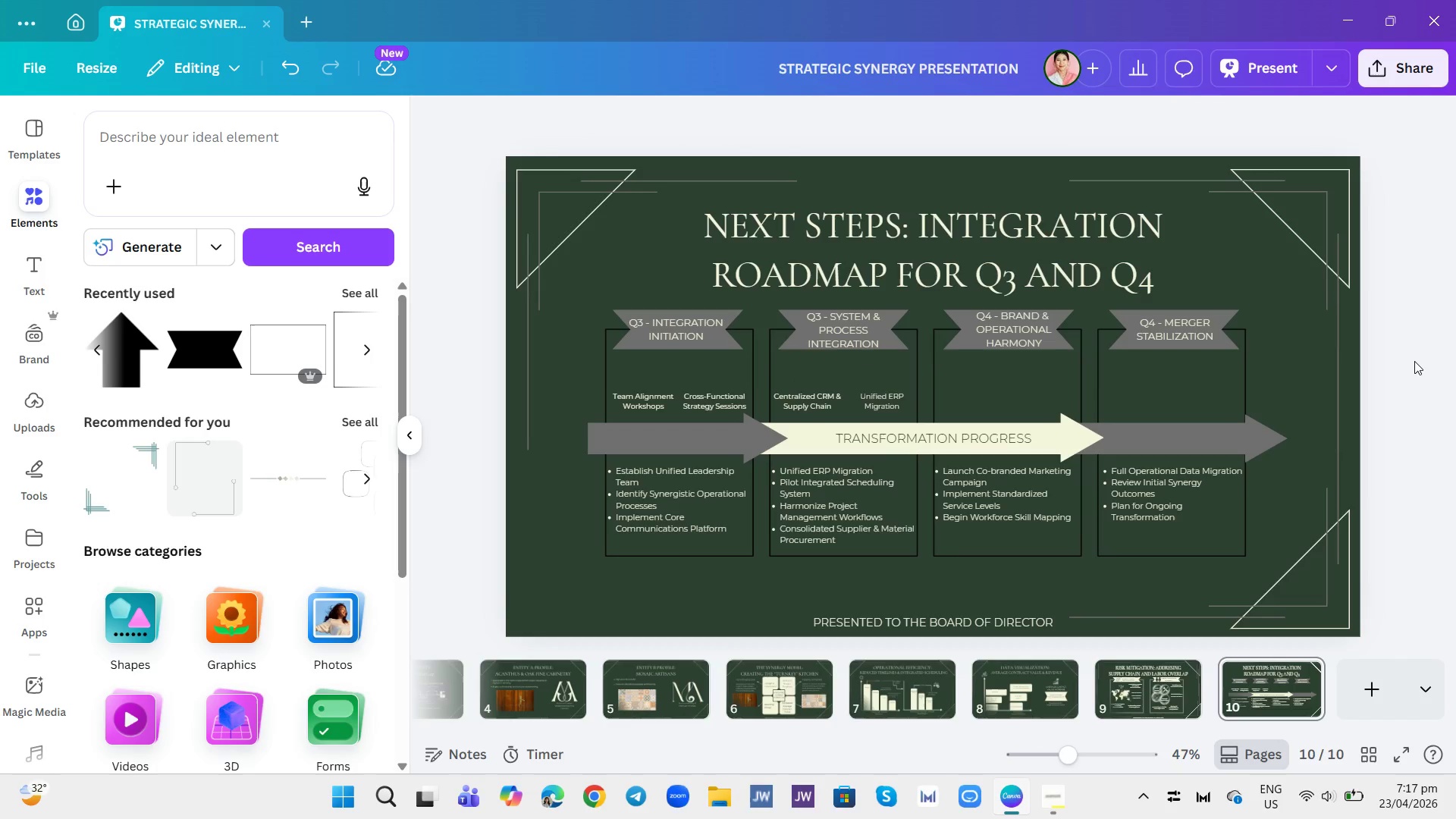 
left_click([840, 395])
 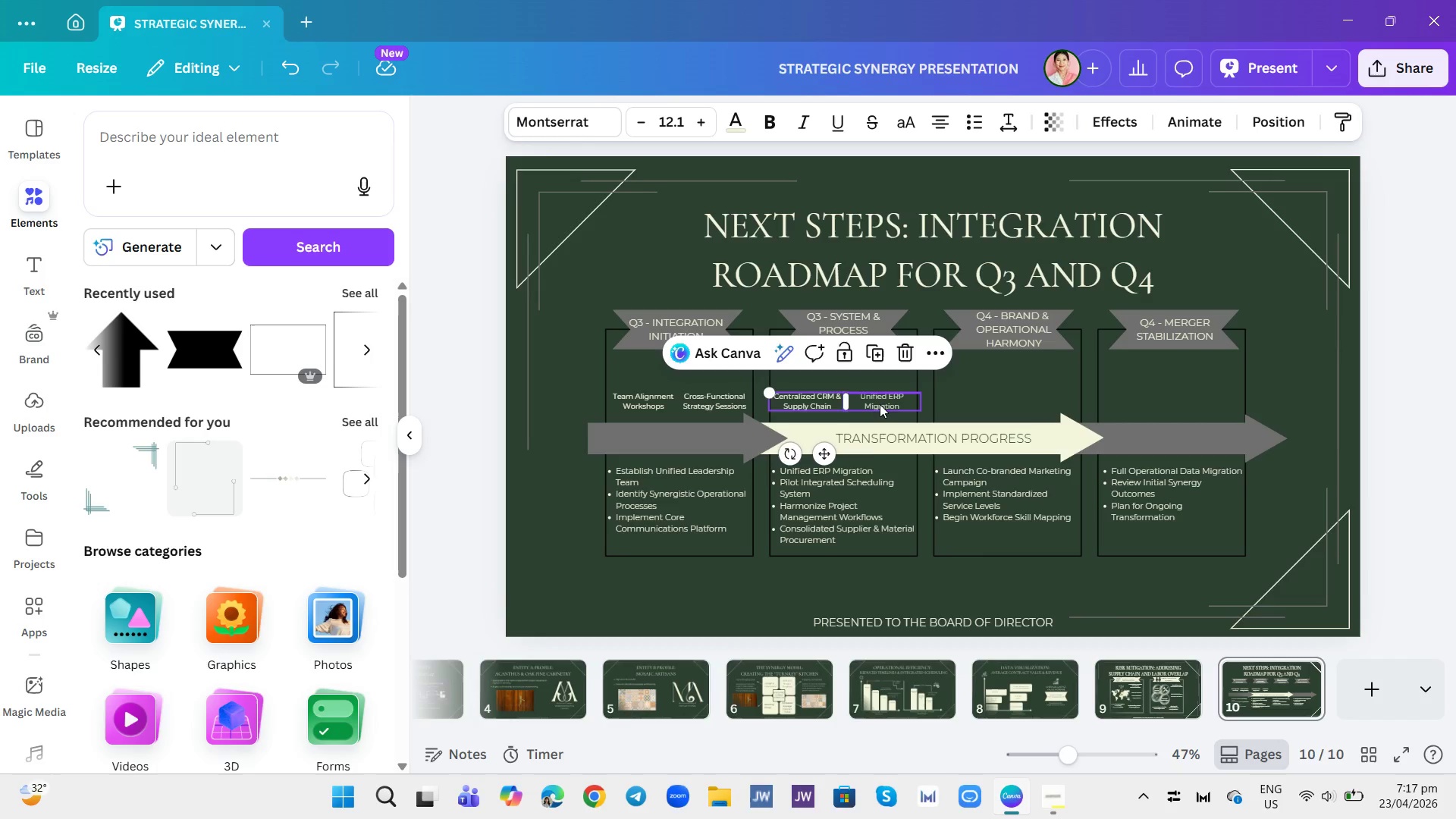 
left_click([880, 404])
 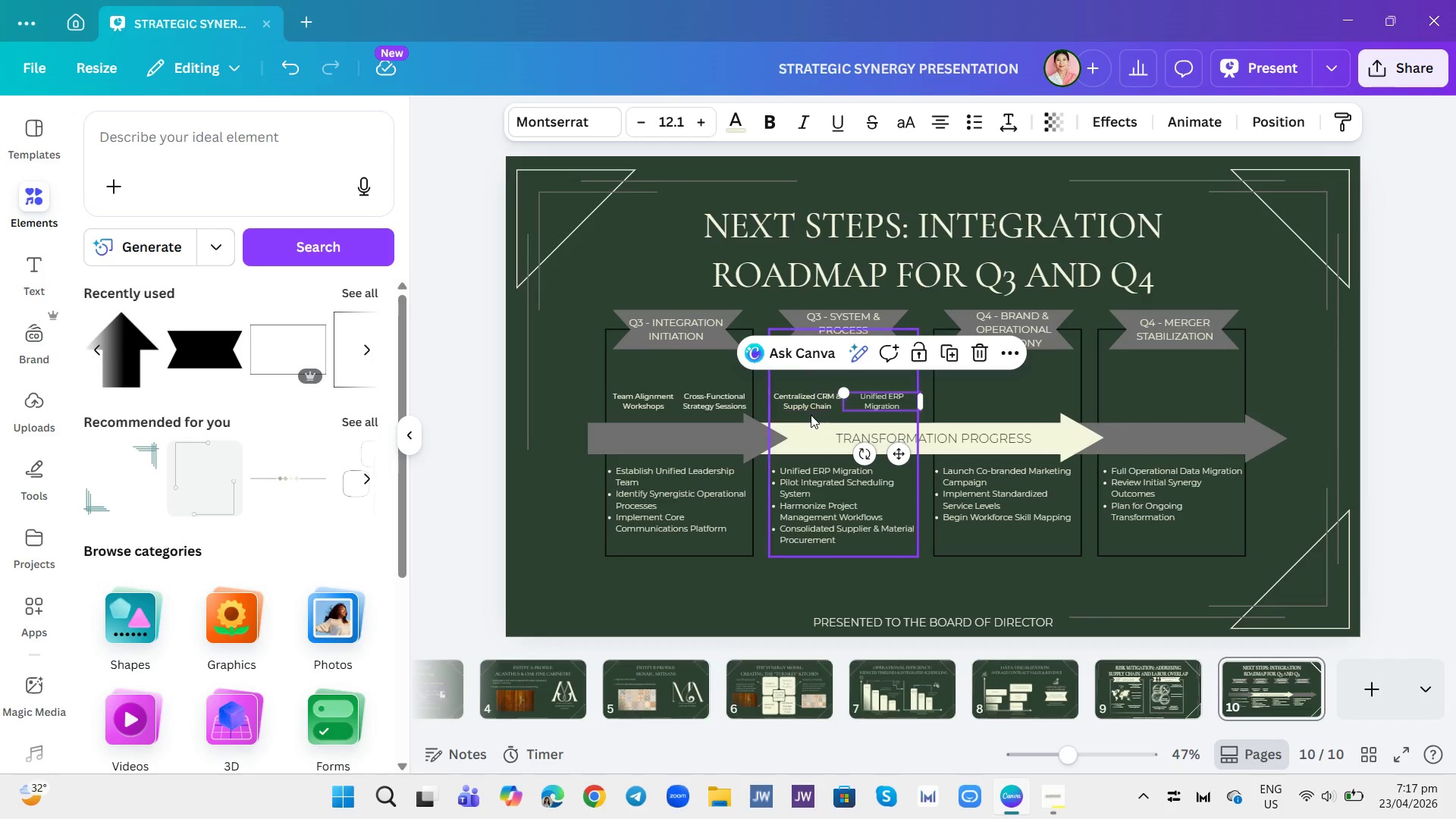 
left_click([811, 415])
 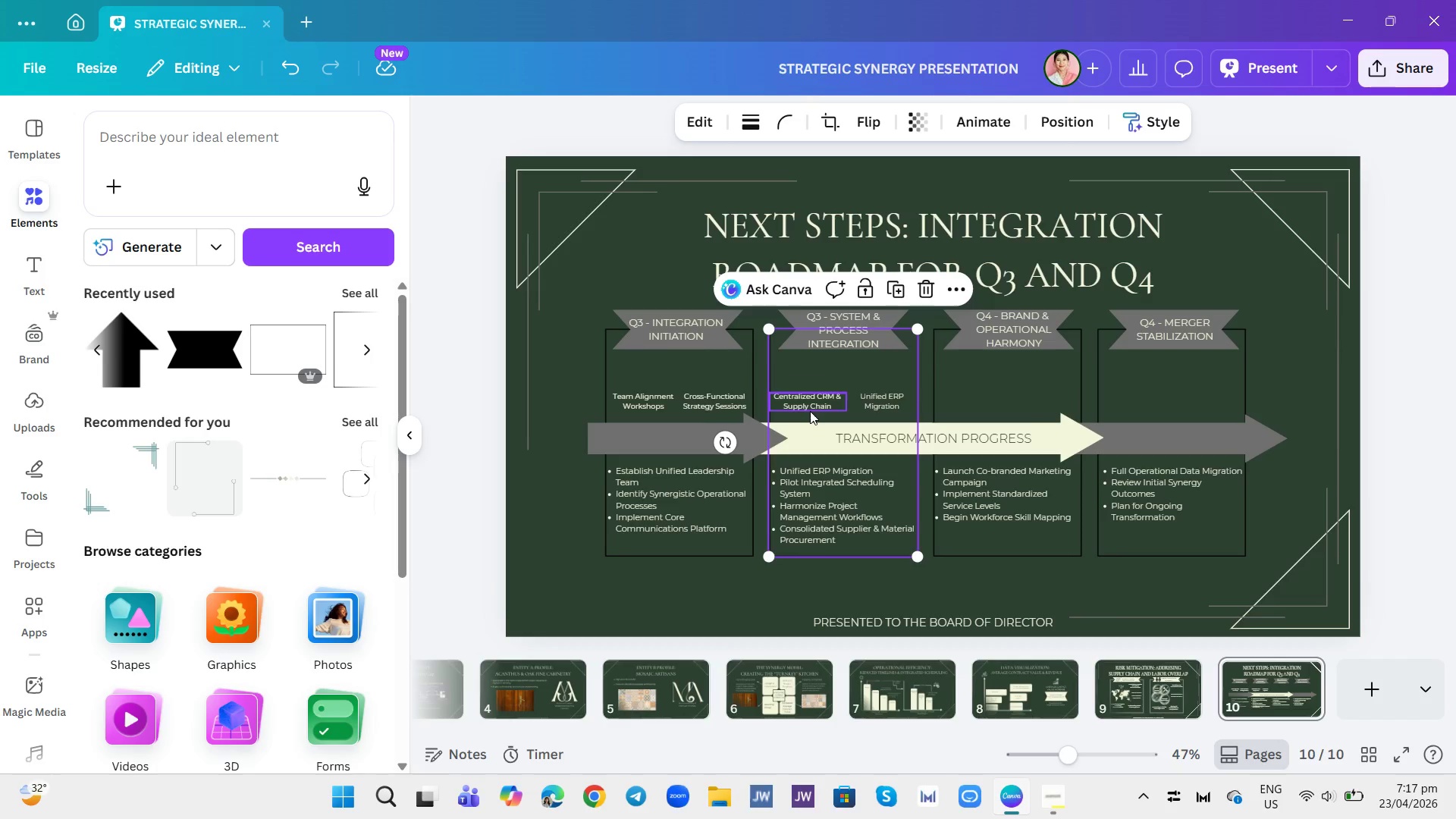 
left_click([810, 411])
 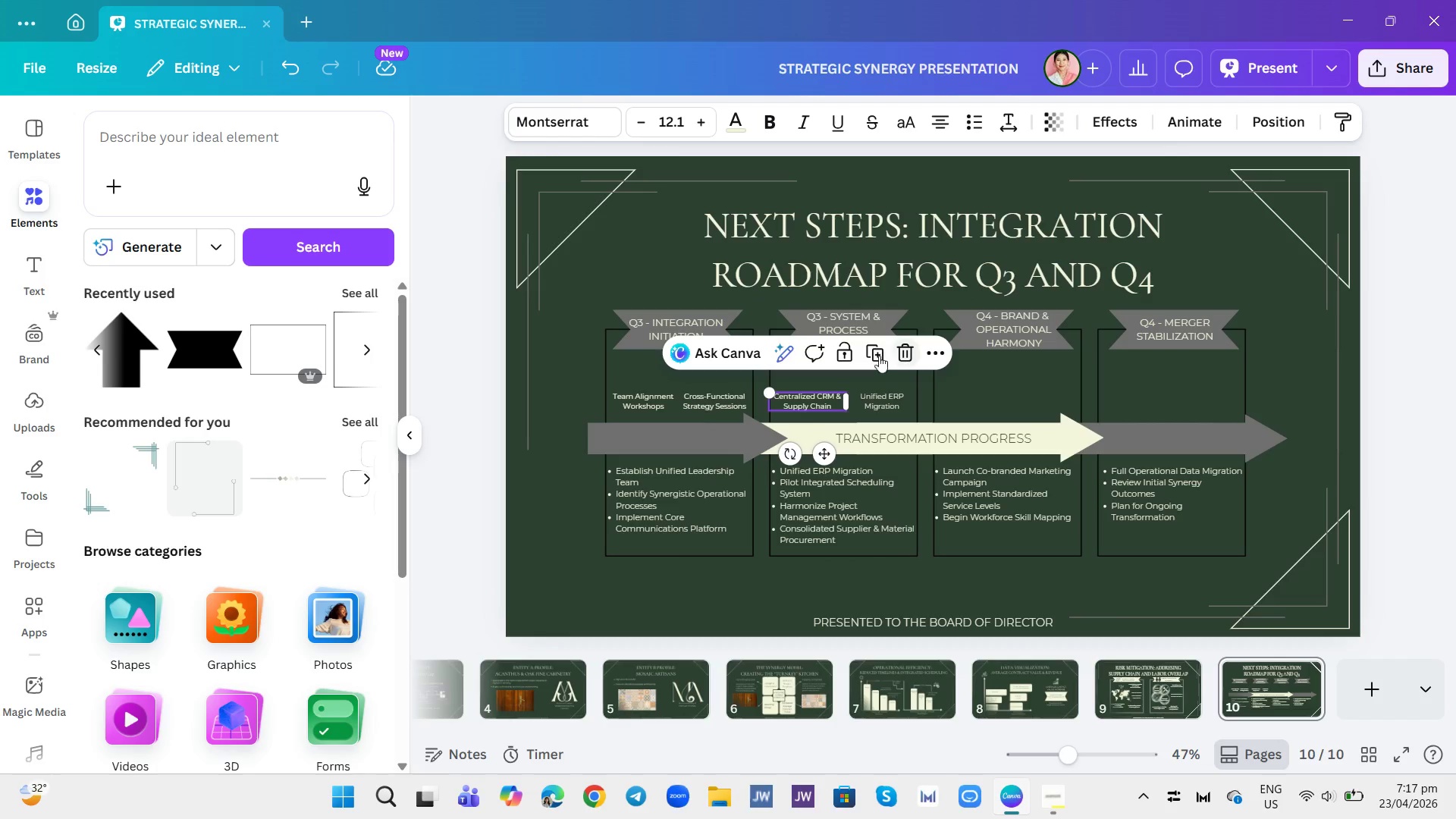 
left_click([870, 359])
 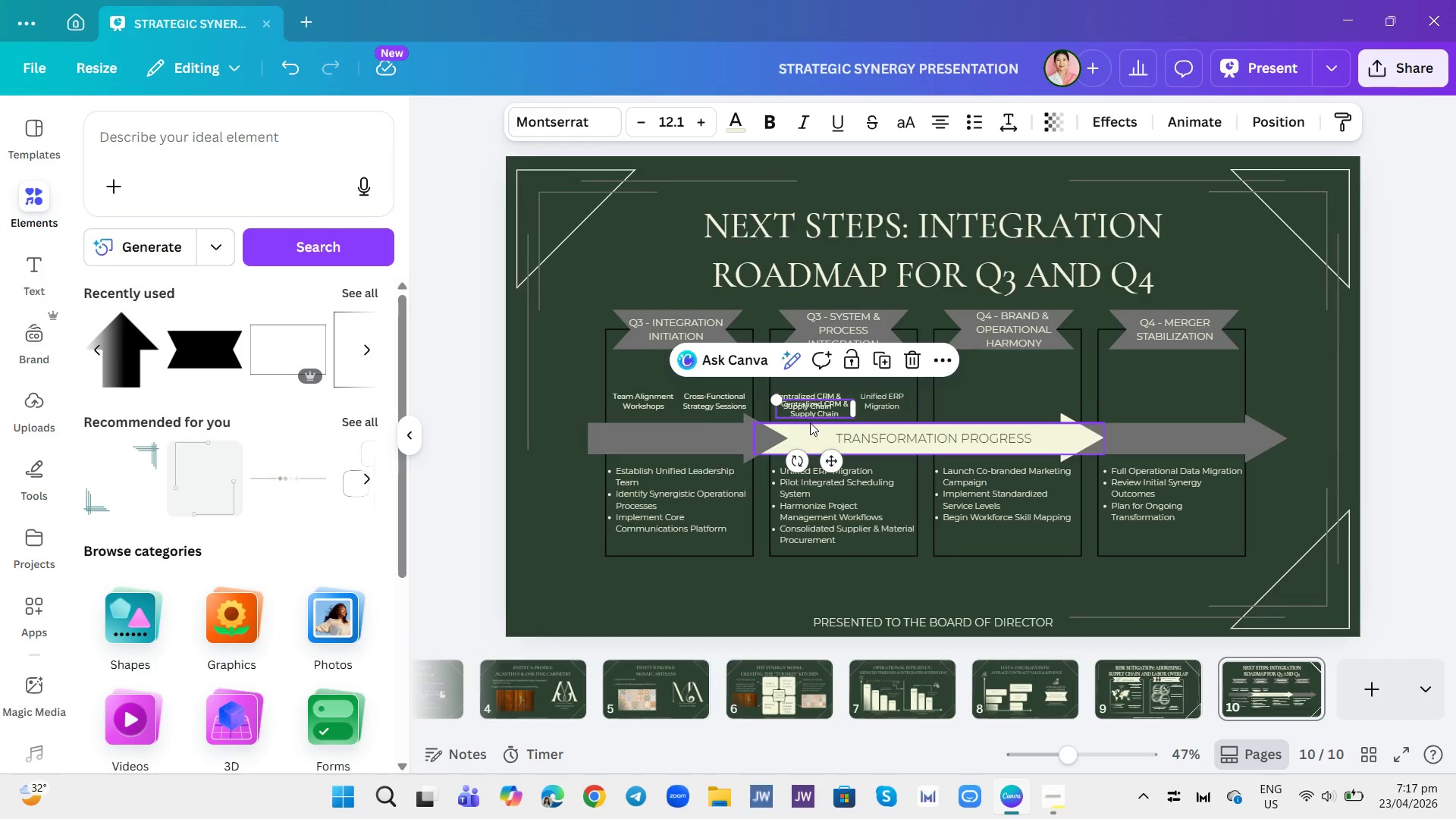 
left_click_drag(start_coordinate=[813, 405], to_coordinate=[970, 402])
 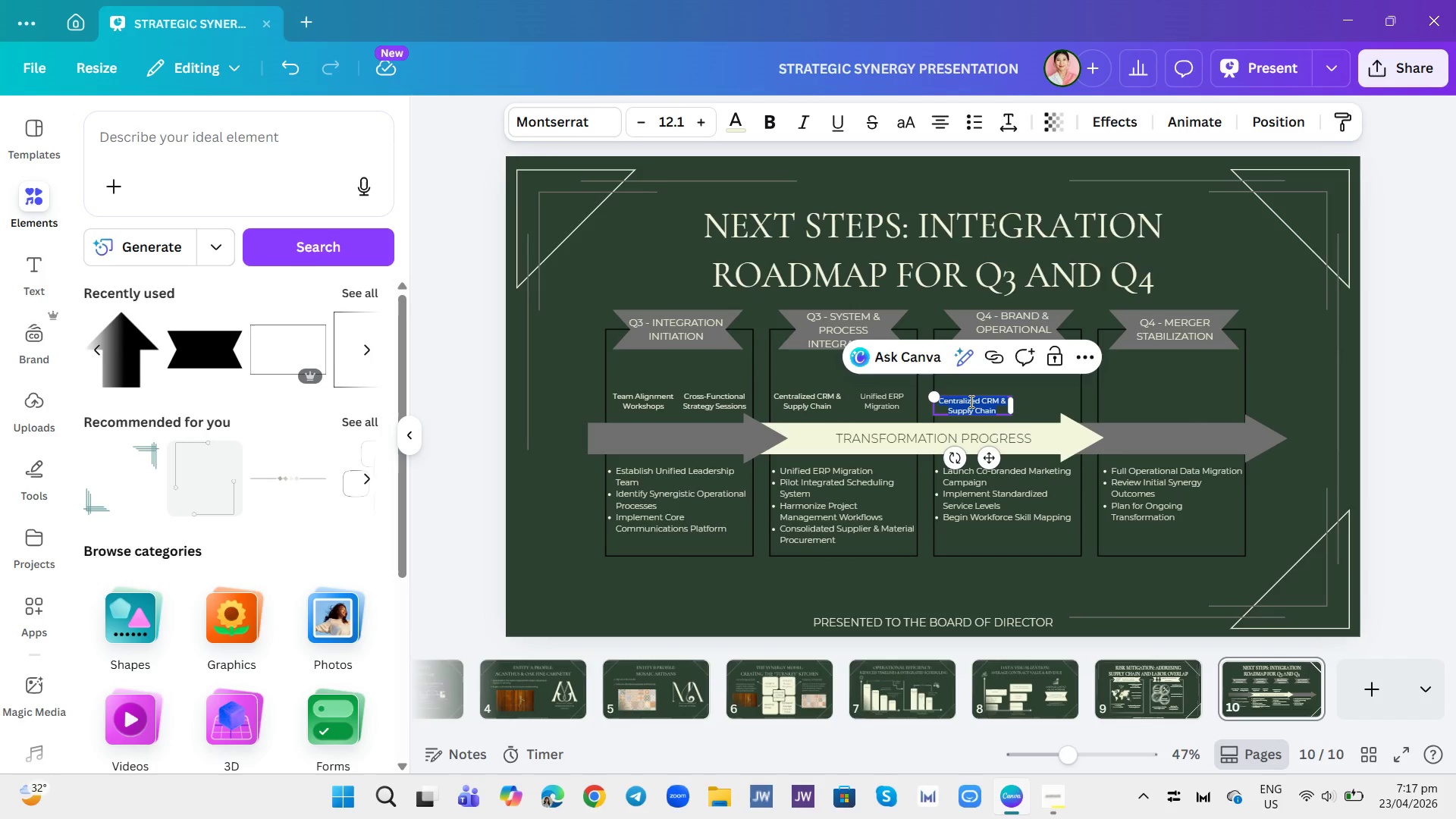 
left_click([970, 401])
 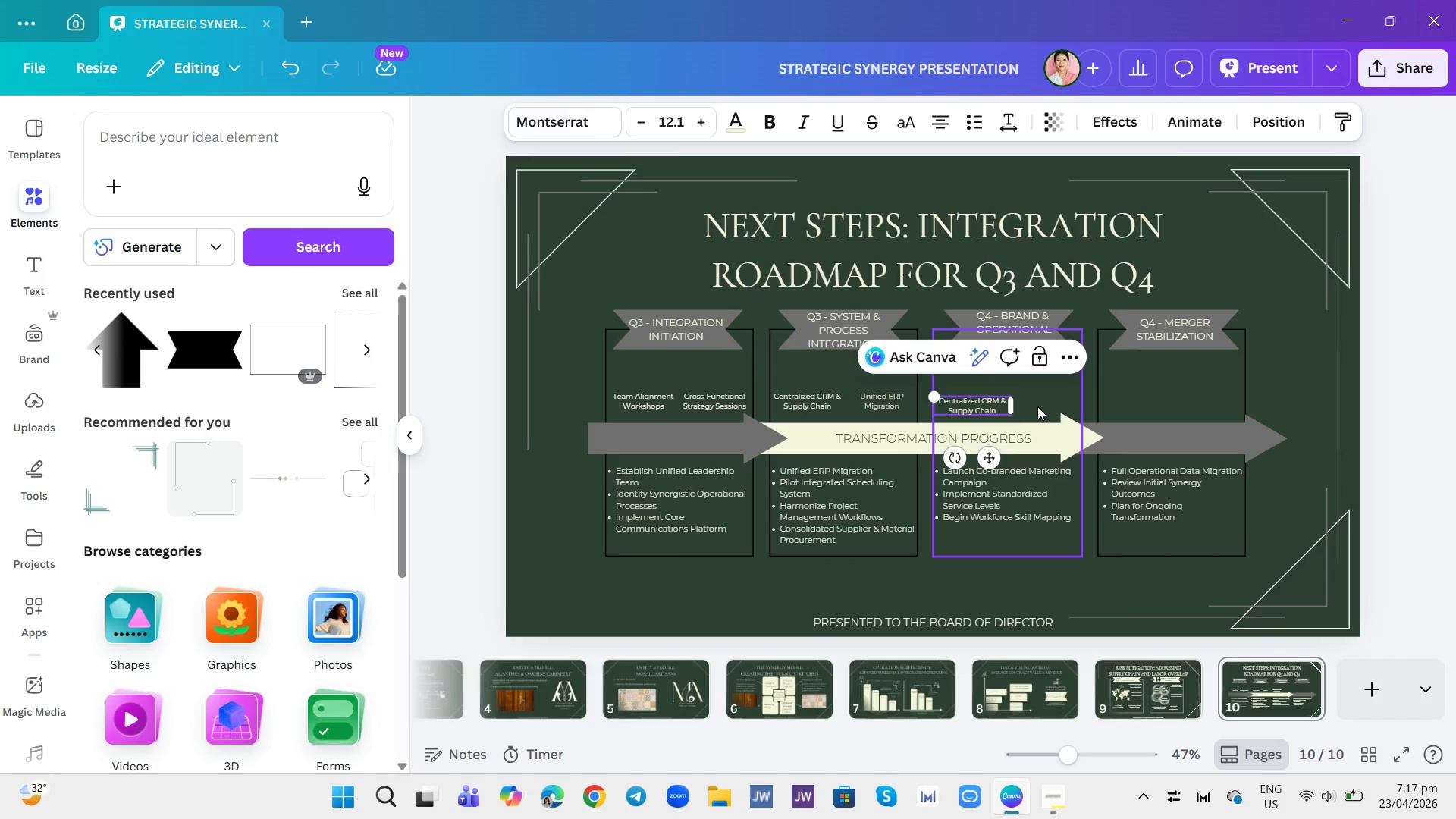 
double_click([1037, 406])
 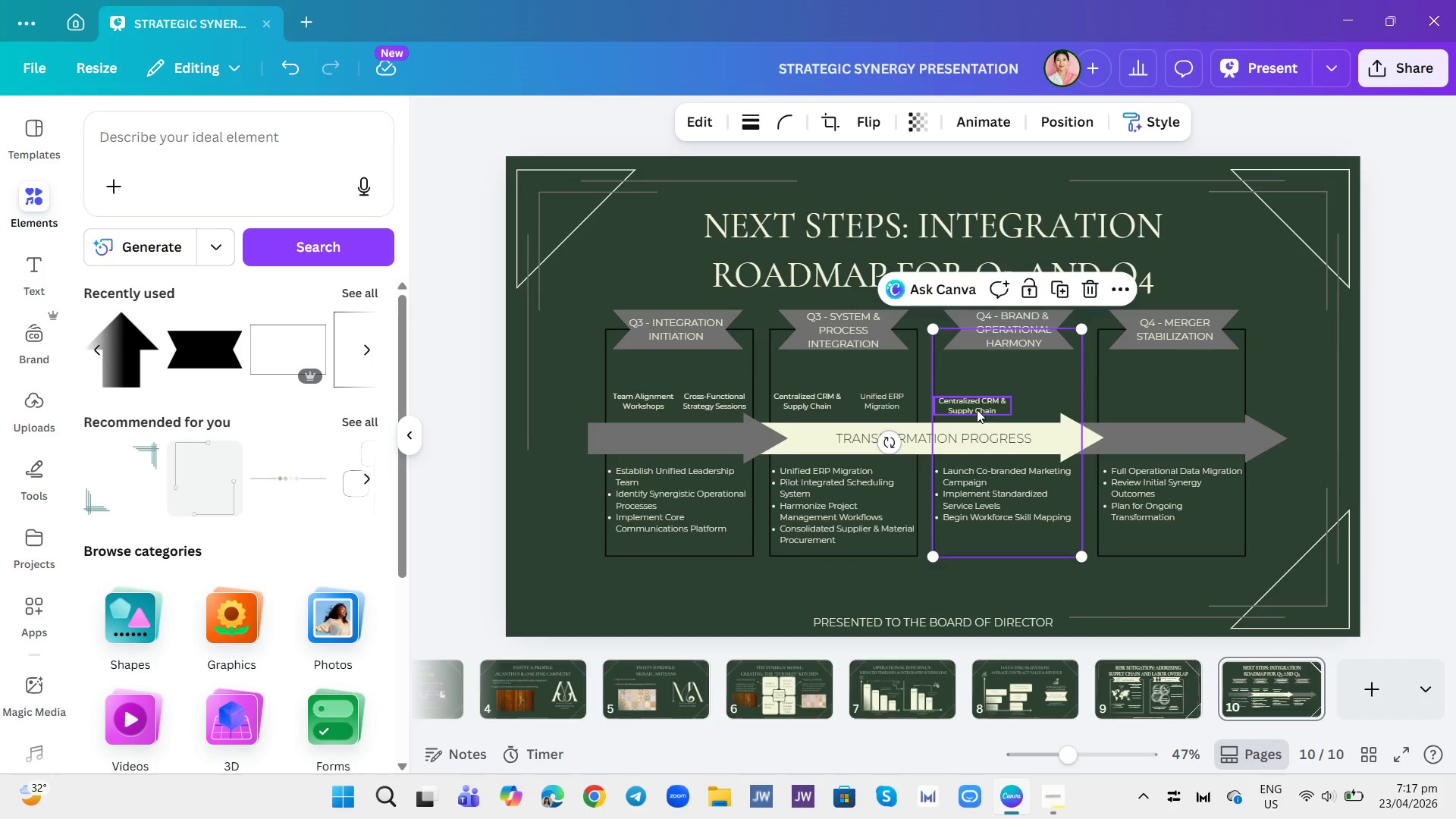 
left_click([977, 410])
 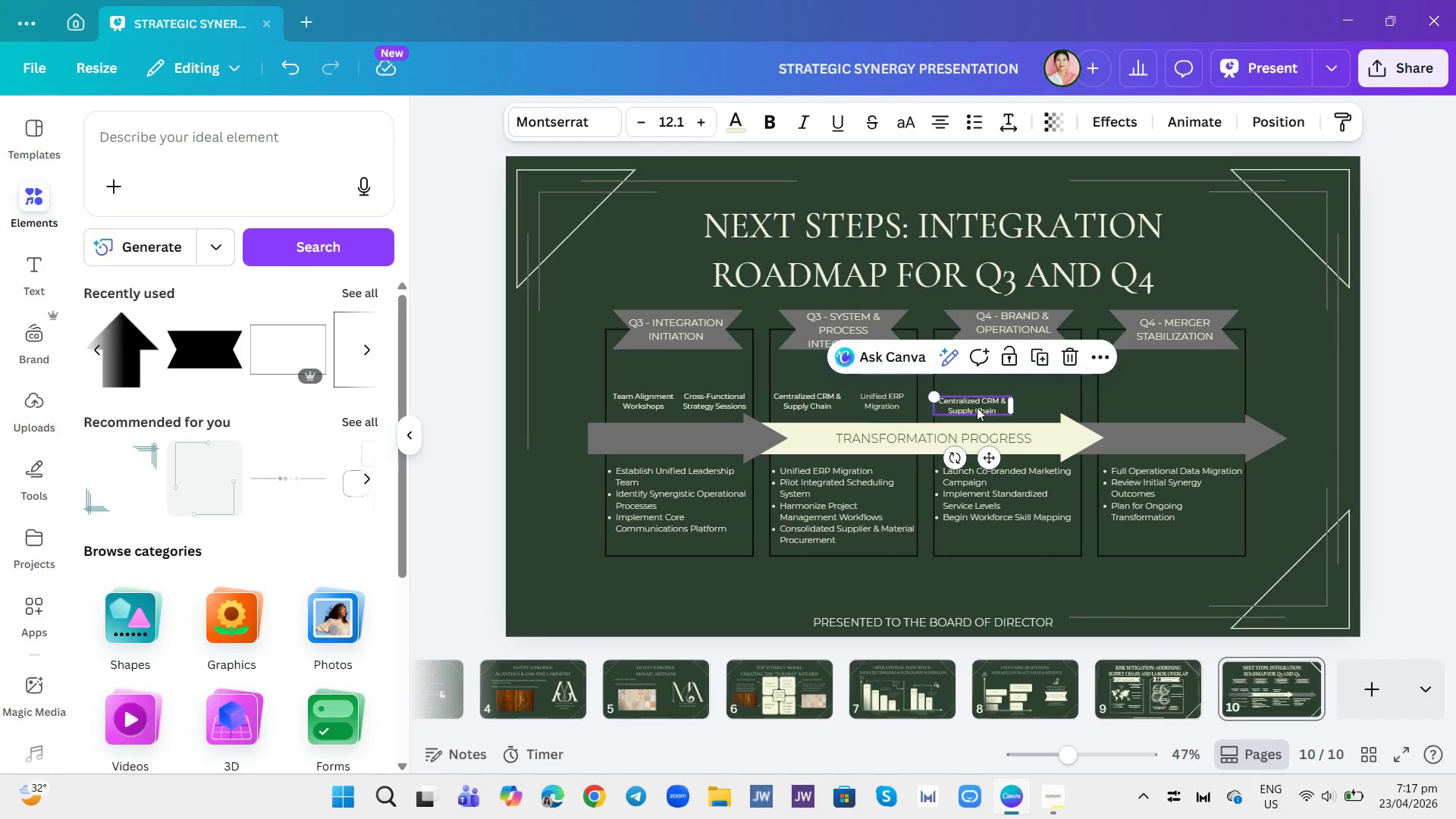 
left_click_drag(start_coordinate=[977, 407], to_coordinate=[977, 402])
 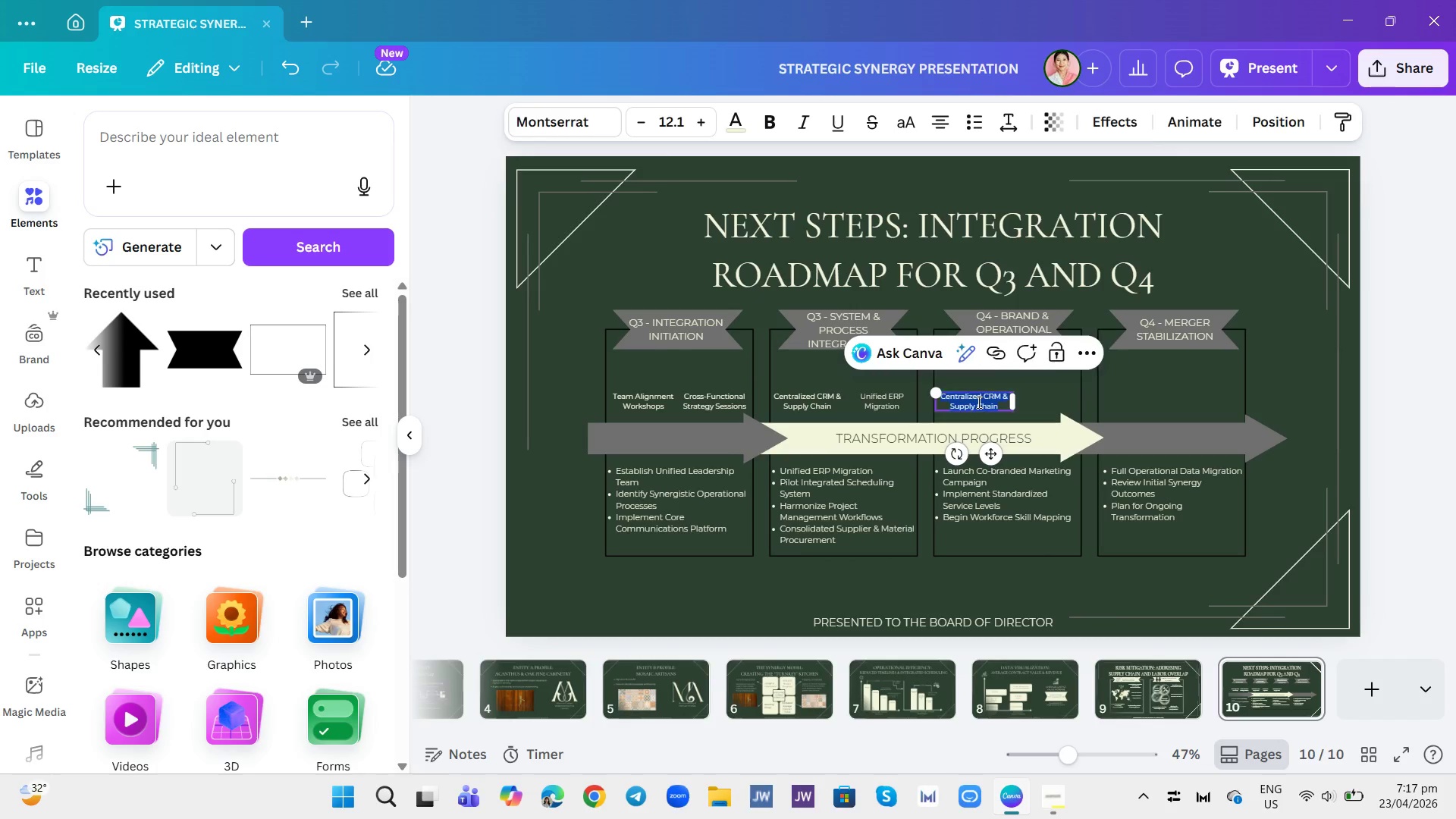 
double_click([977, 402])
 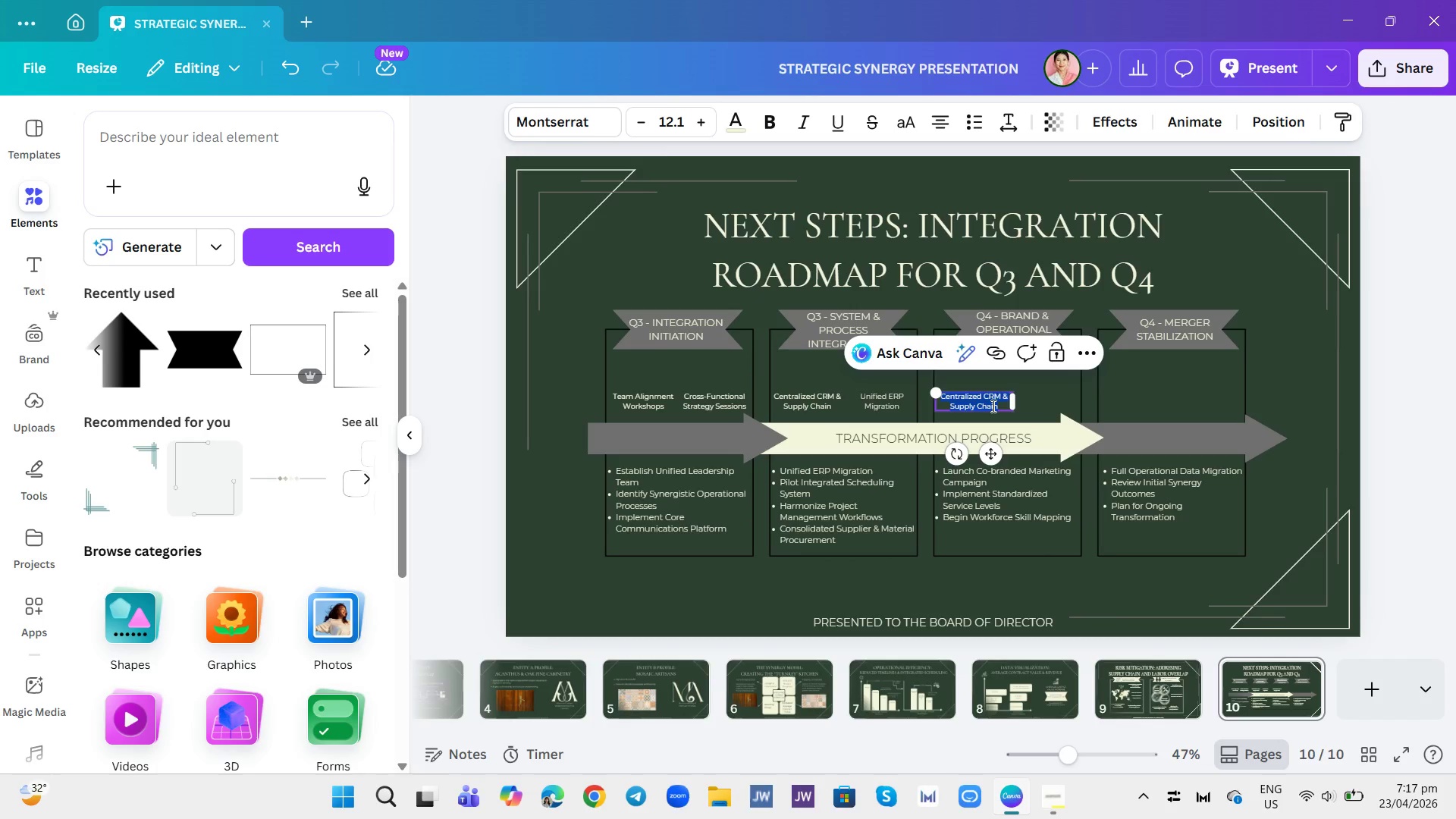 
type(Brand Convergence Strategy)
 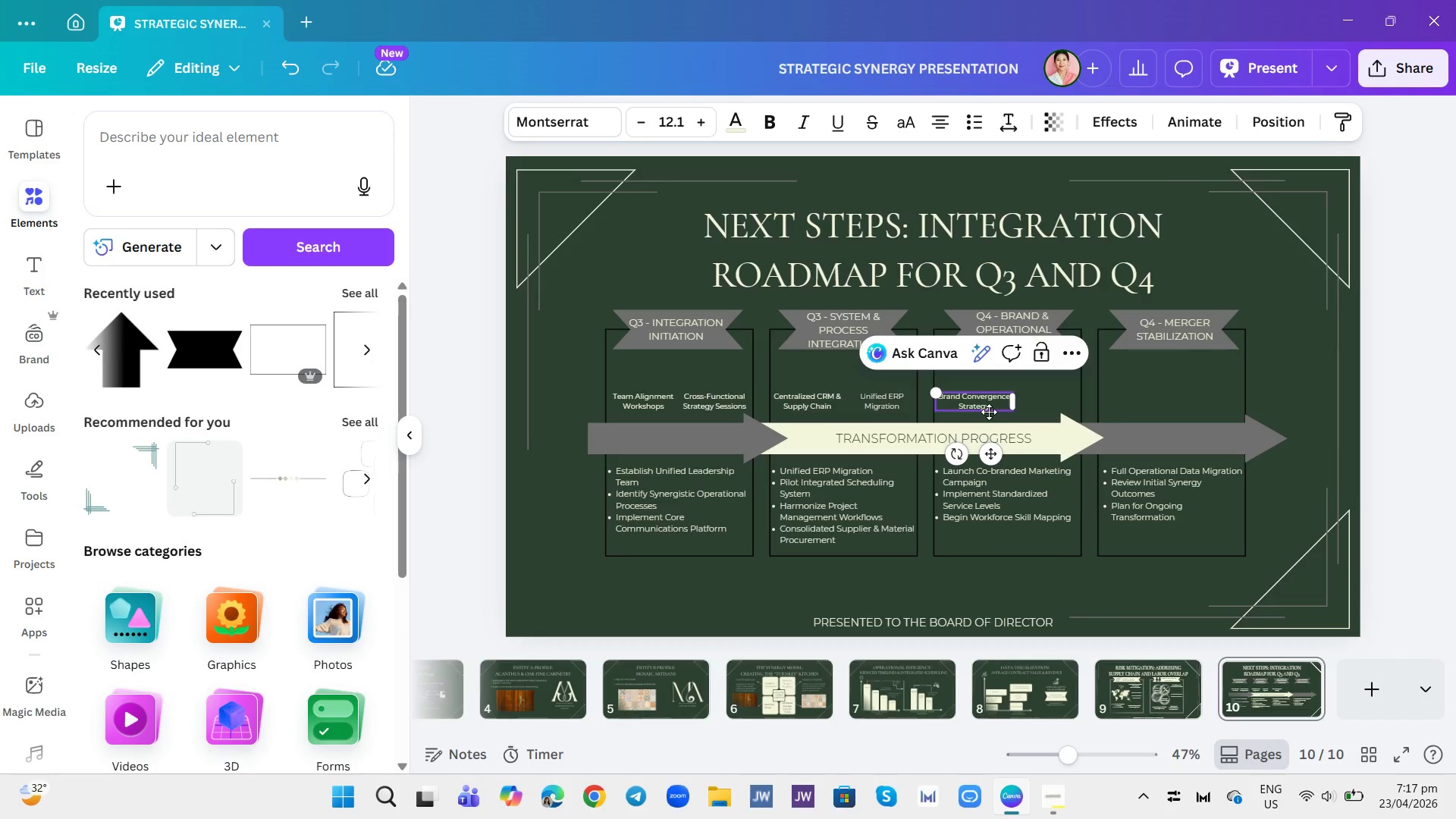 
double_click([1052, 416])
 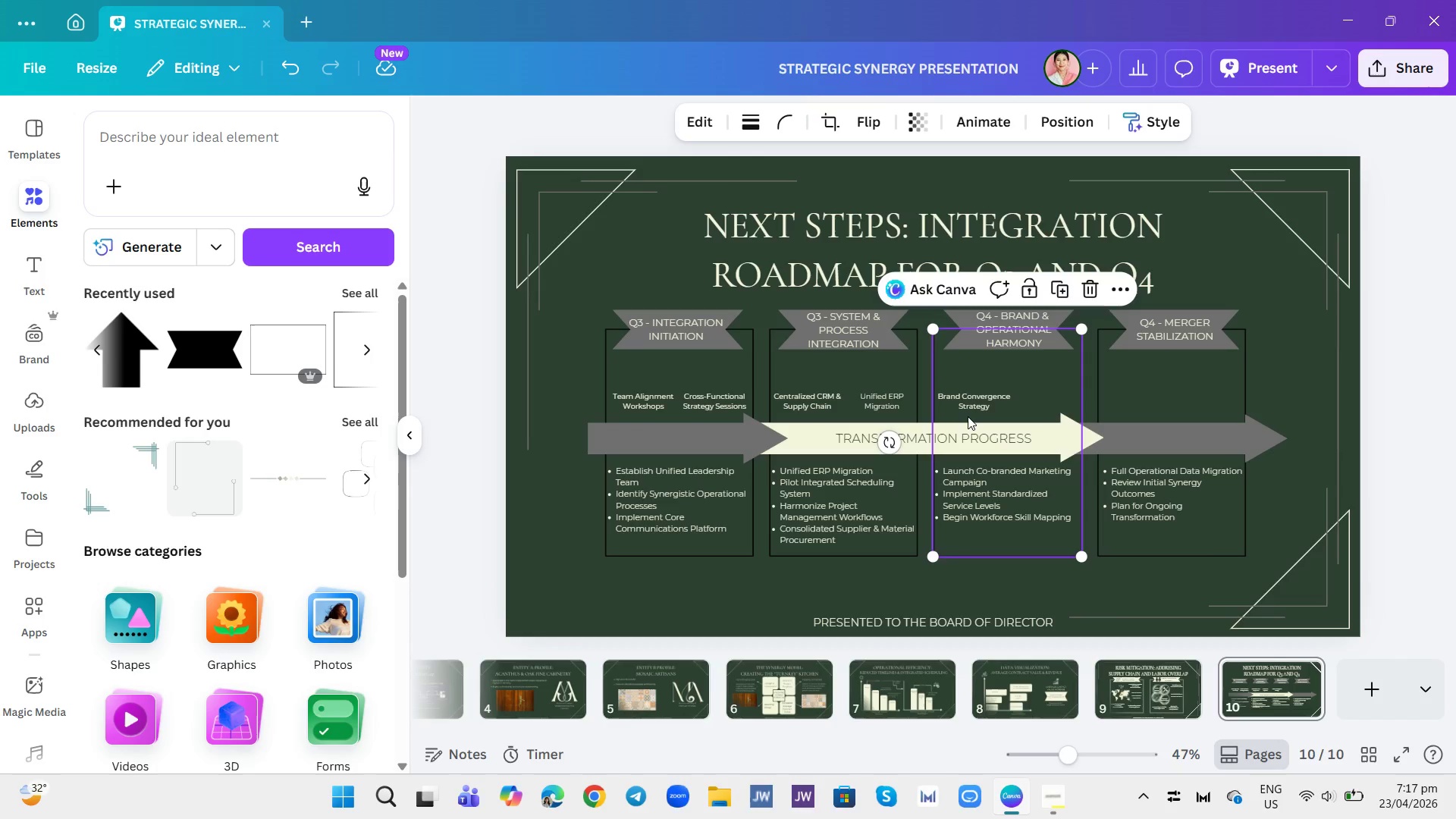 
triple_click([968, 416])
 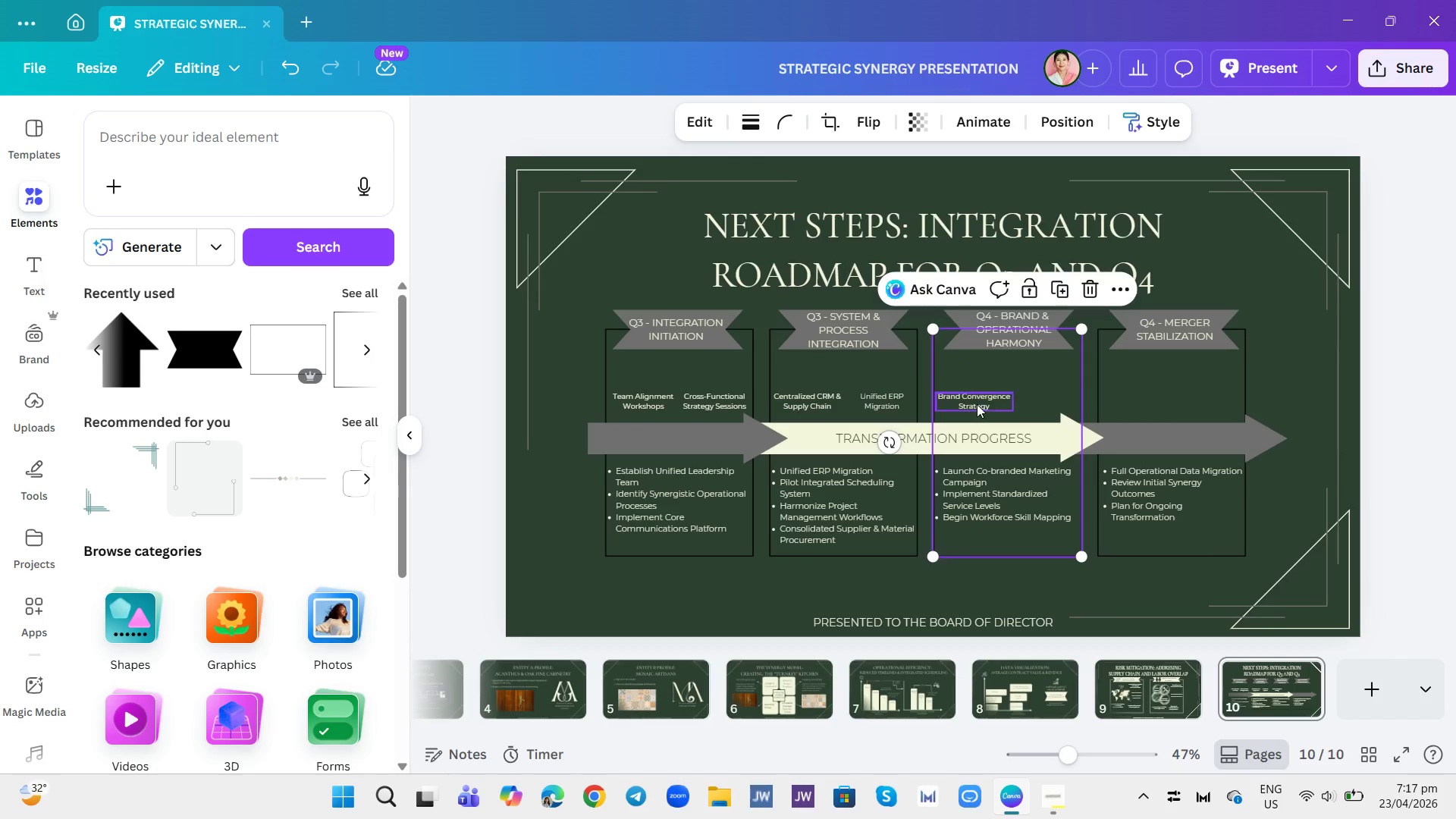 
triple_click([977, 404])
 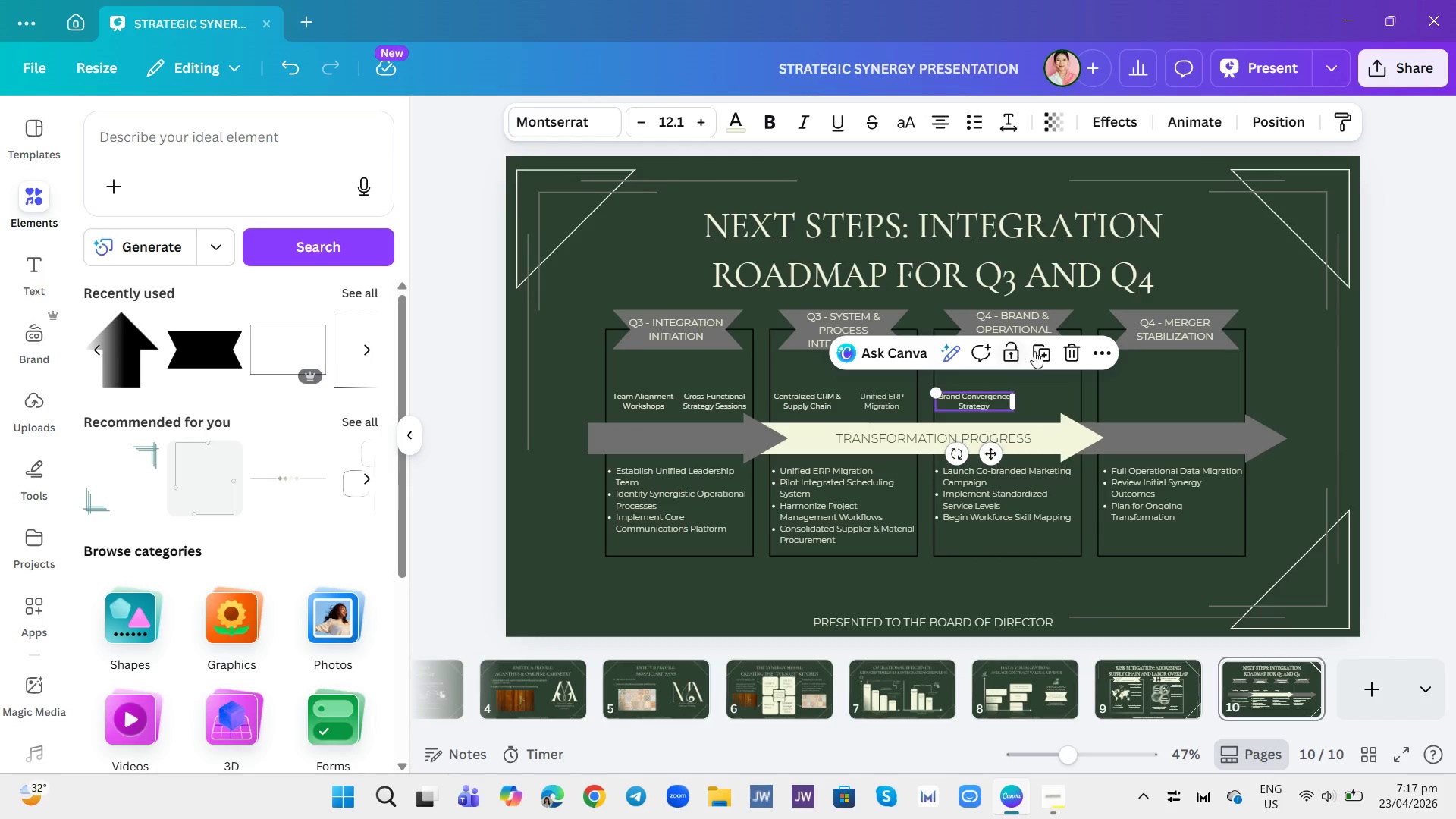 
left_click([1036, 351])
 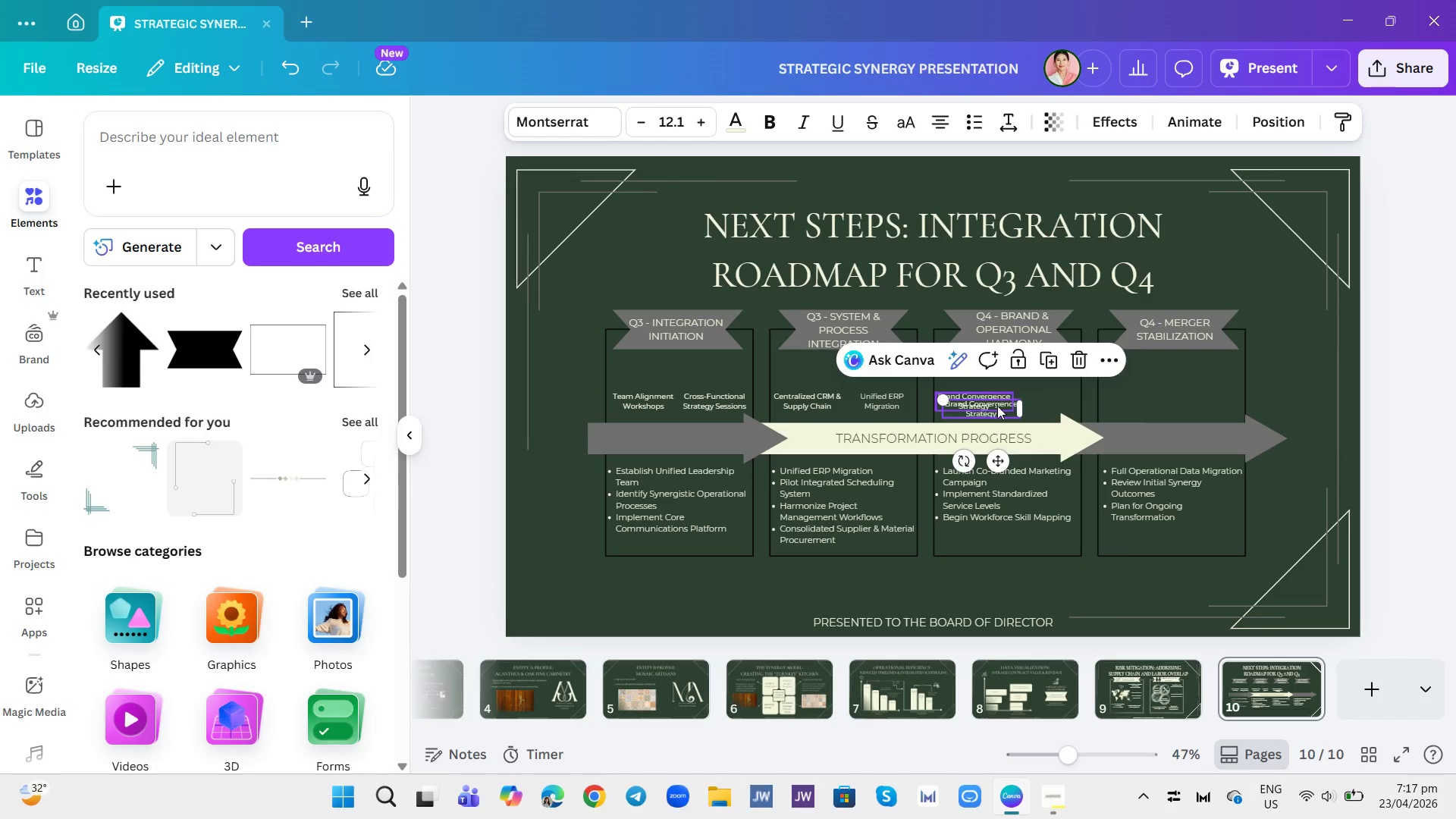 
left_click_drag(start_coordinate=[996, 407], to_coordinate=[1066, 400])
 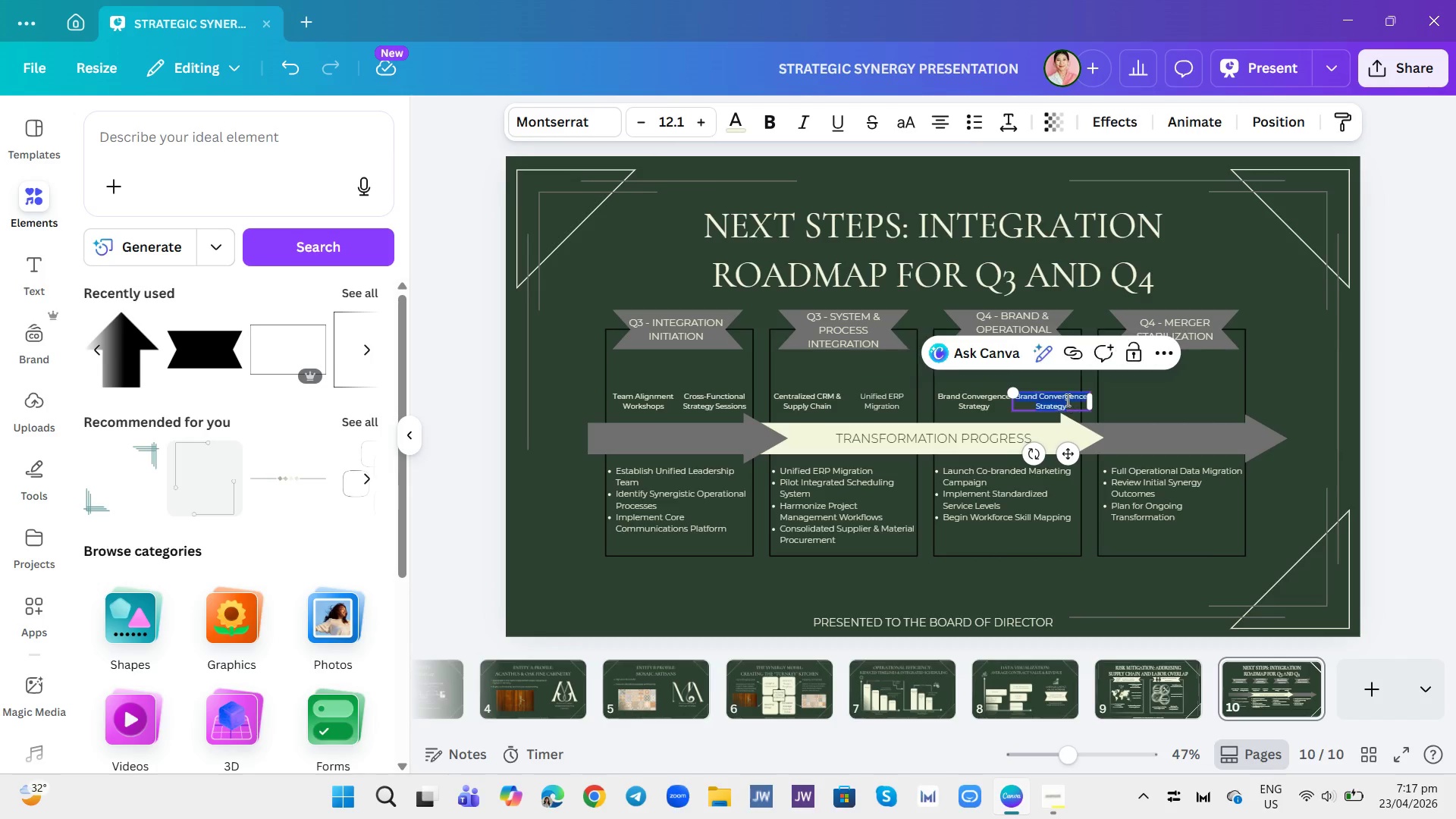 
double_click([1066, 400])
 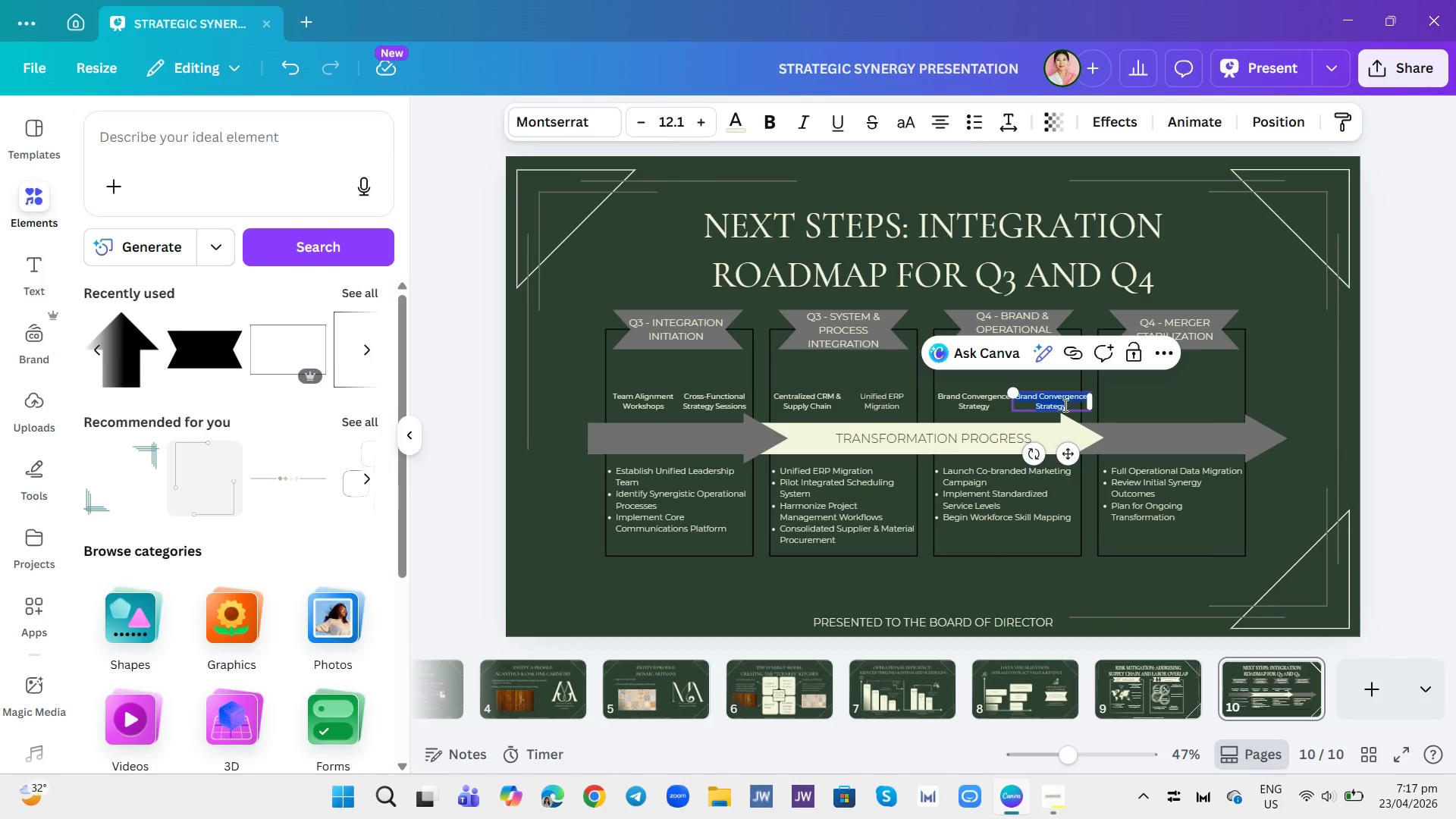 
type(Unified MAR)
key(Backspace)
type([Insert][Insert]arkey)
key(Backspace)
key(Backspace)
key(Backspace)
key(Backspace)
key(Backspace)
key(Backspace)
type(arket Pres)
 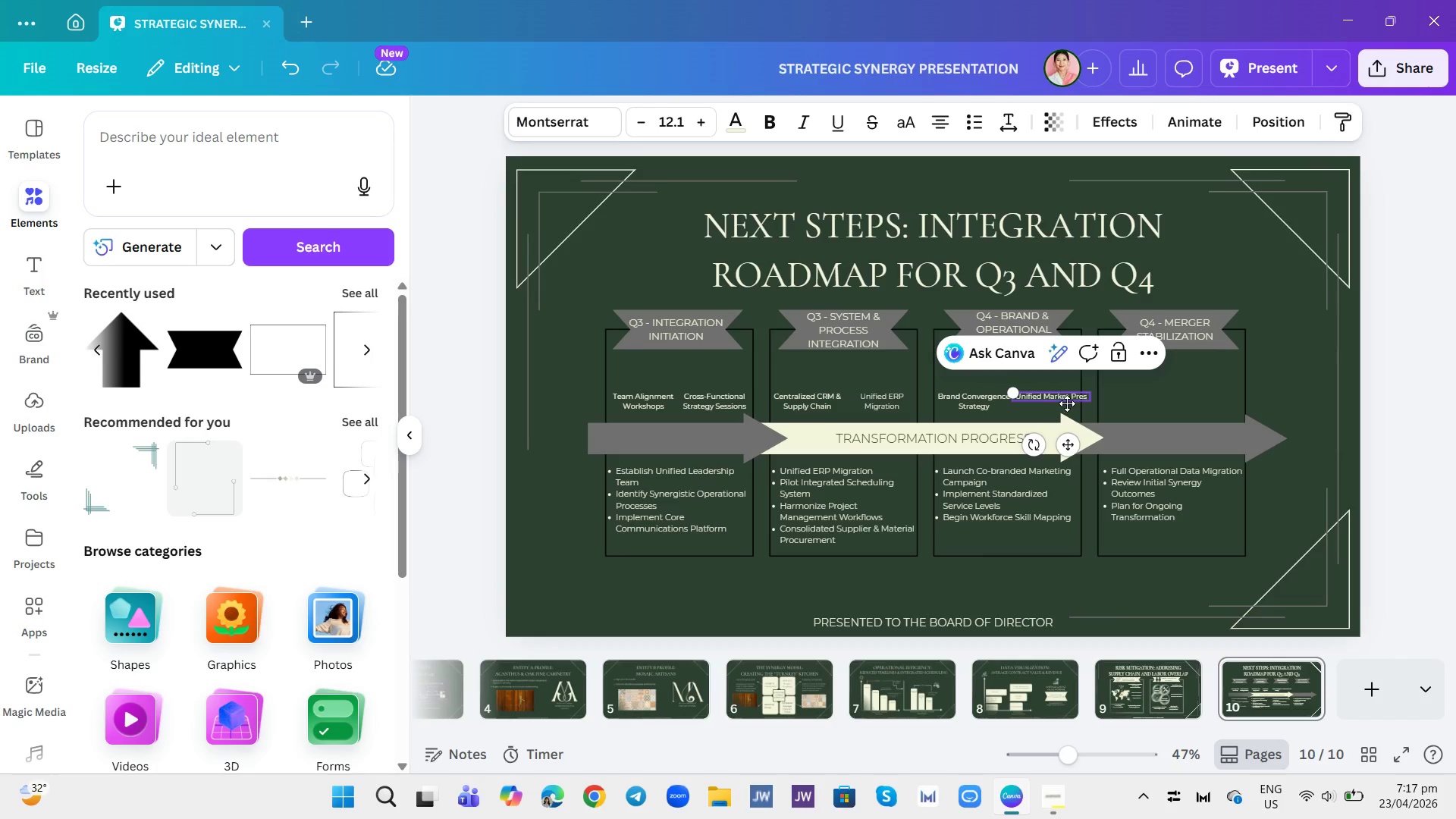 
type(ence)
 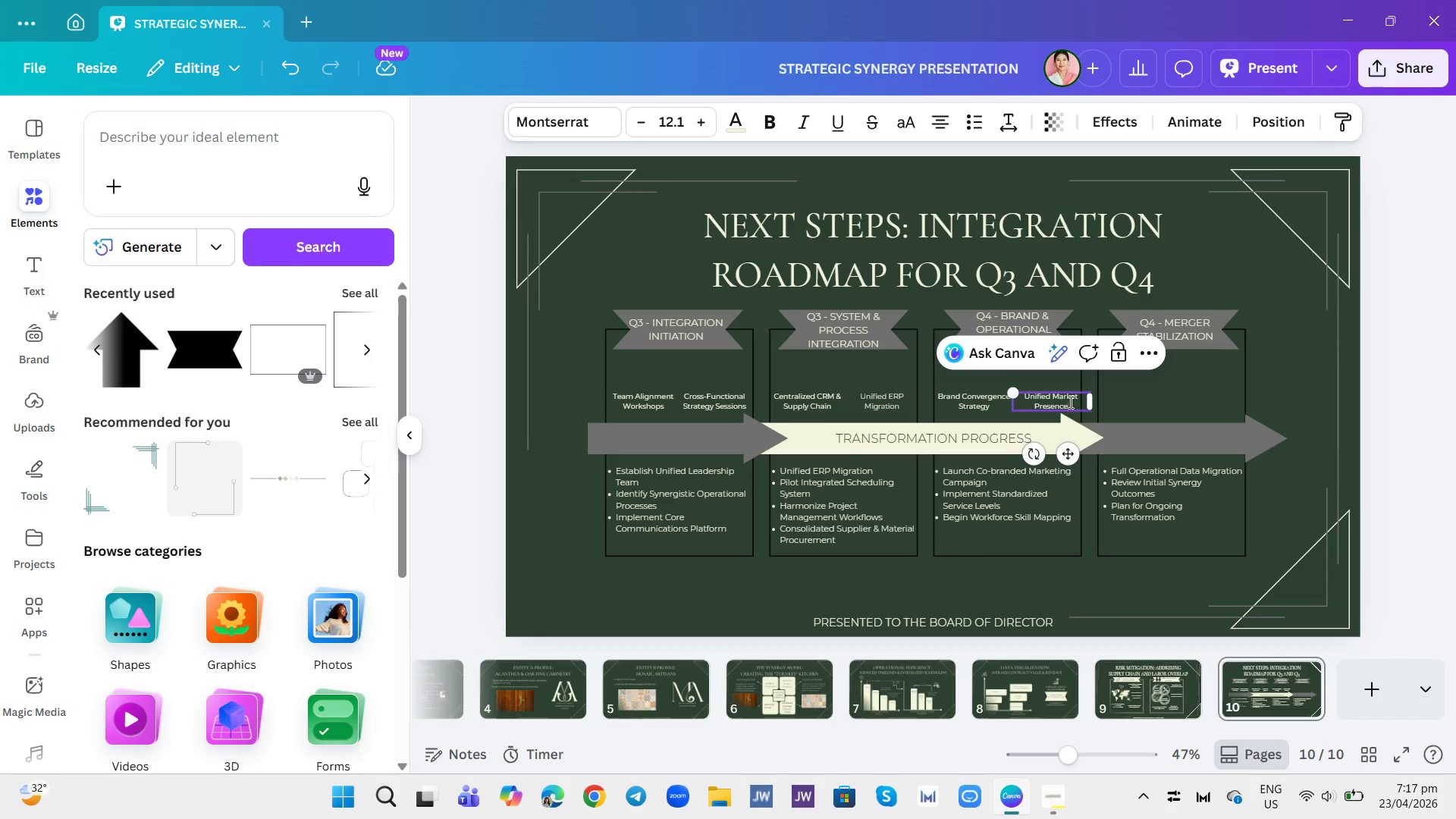 
key(Enter)
 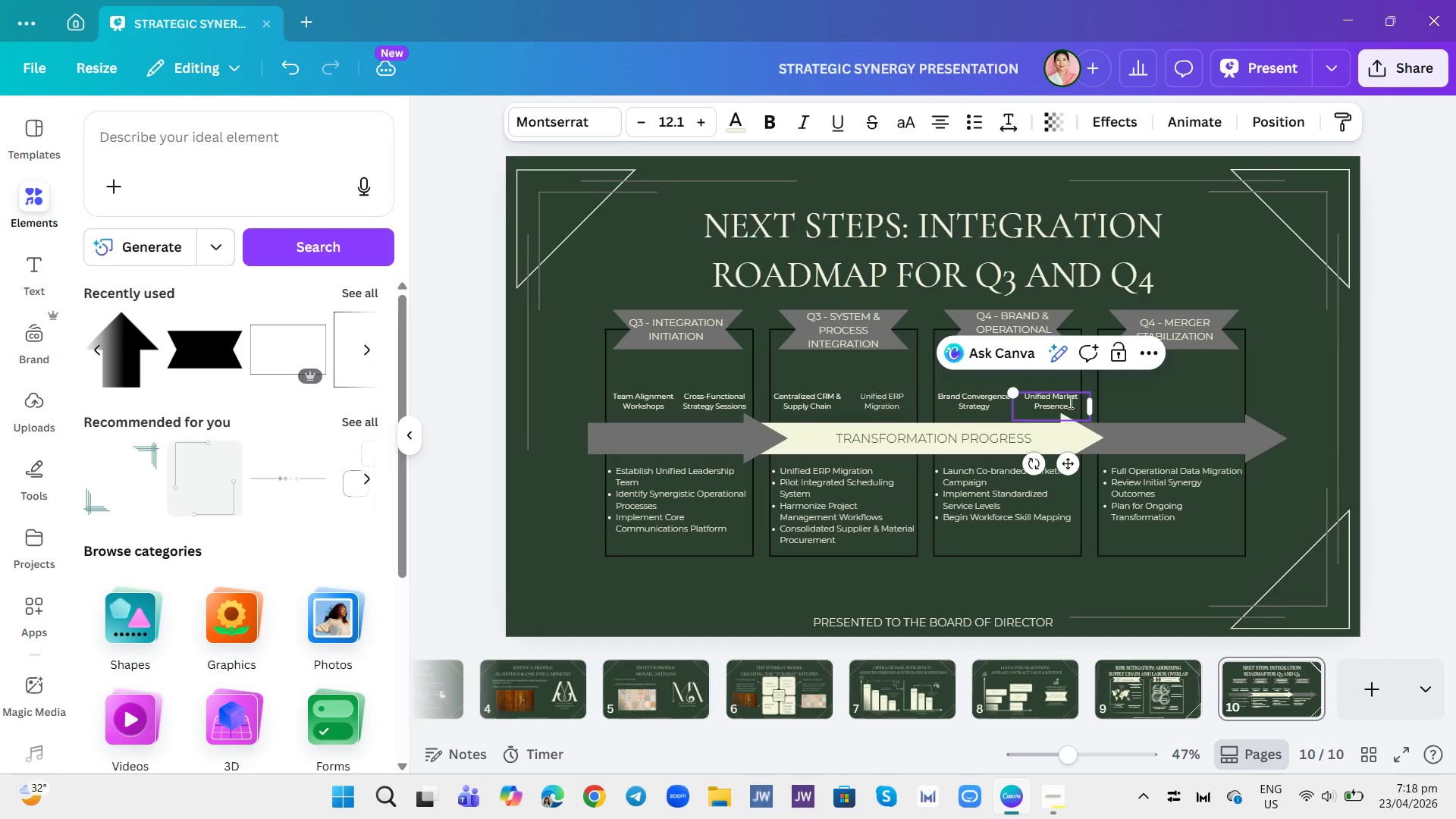 
key(Backspace)
 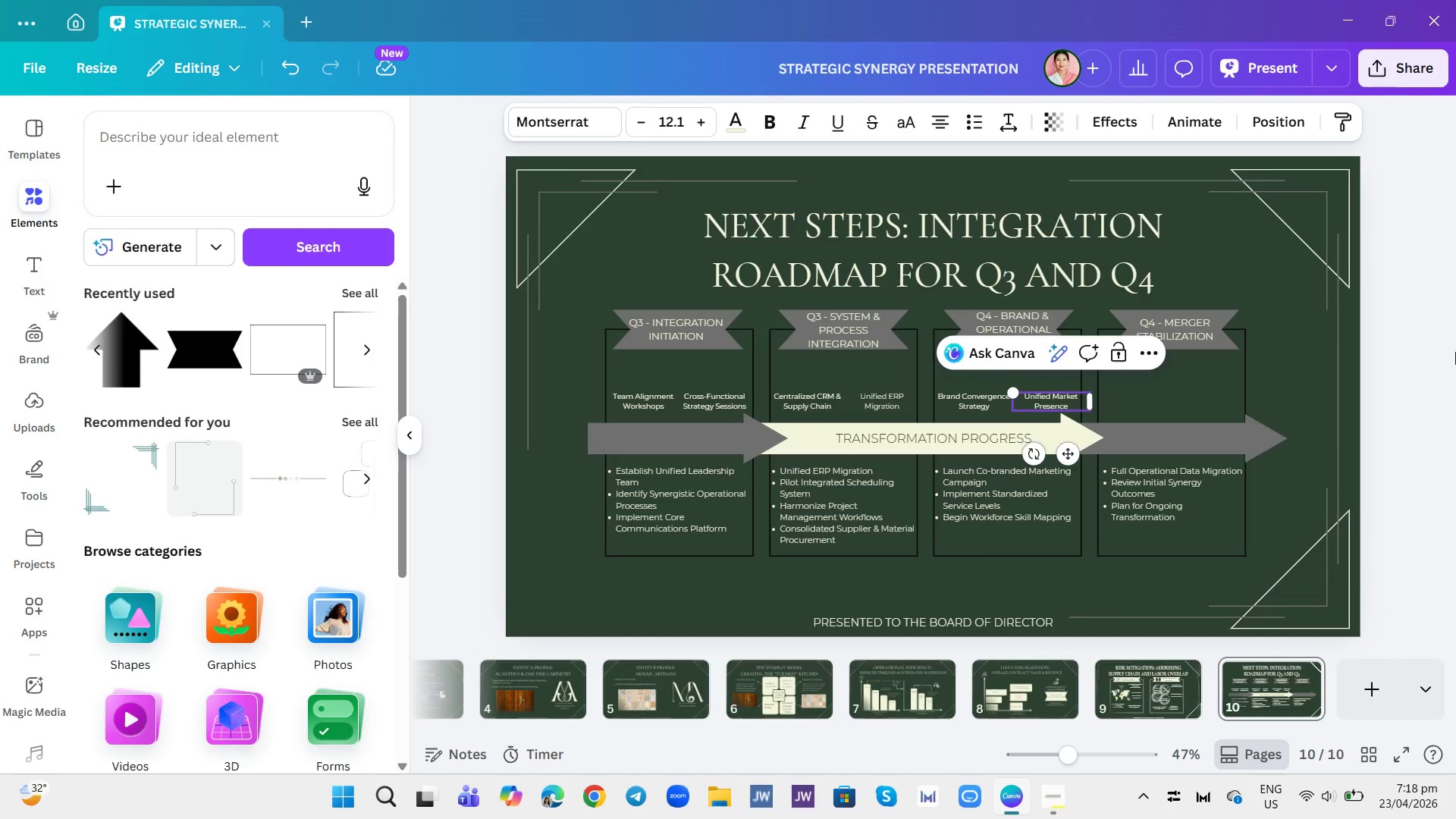 
left_click([1389, 357])
 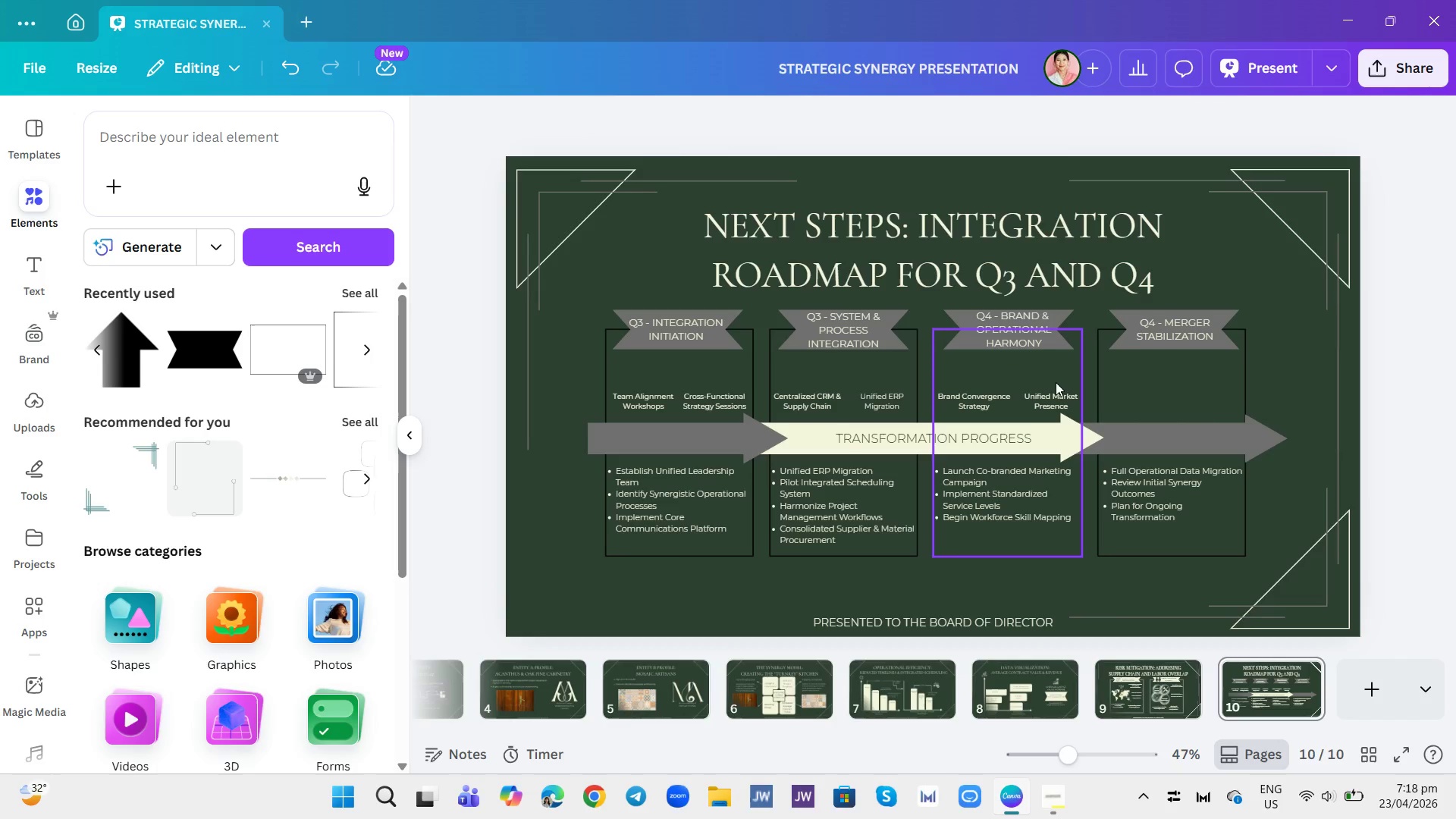 
left_click([1057, 392])
 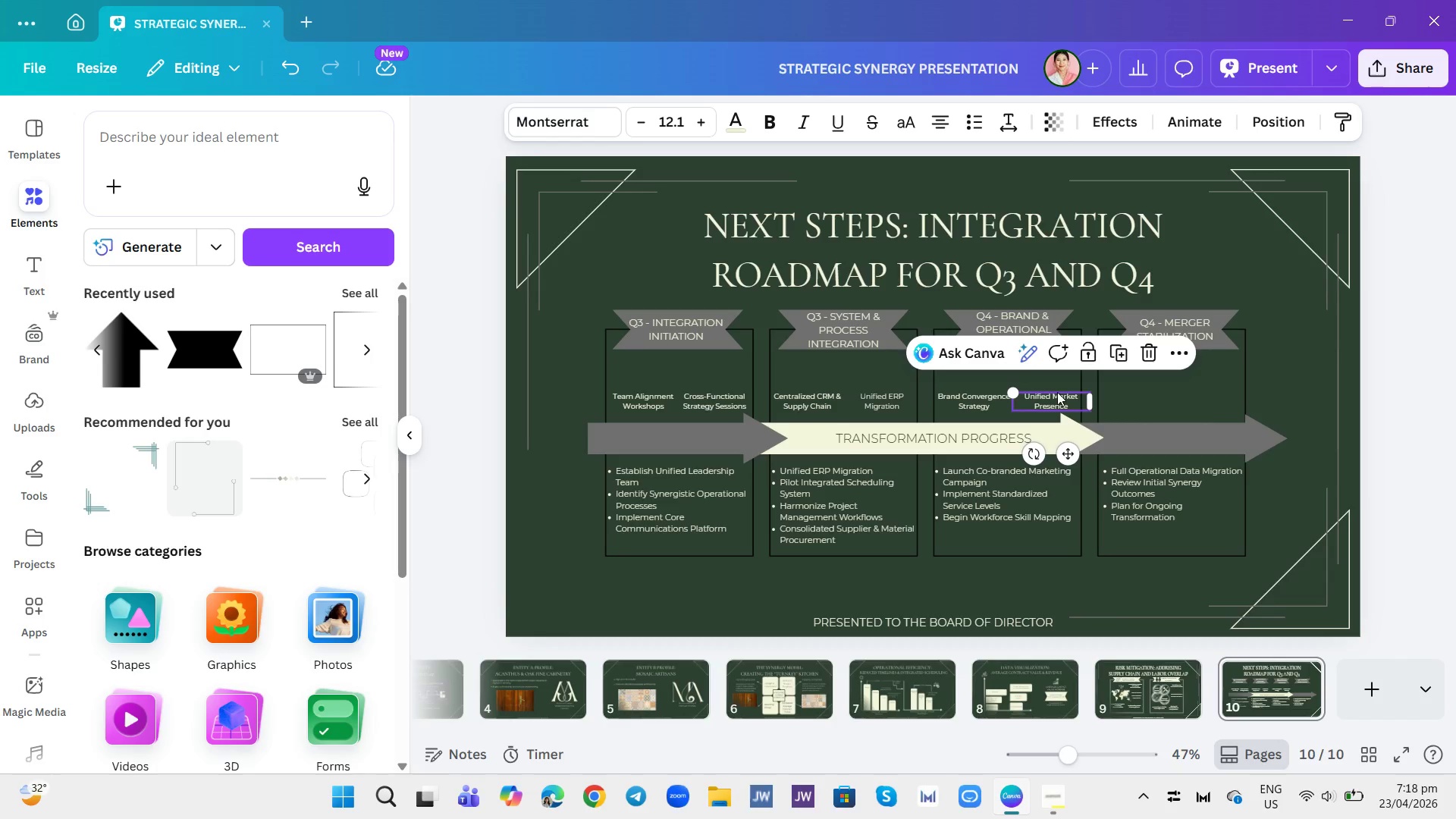 
left_click_drag(start_coordinate=[1057, 392], to_coordinate=[1053, 394])
 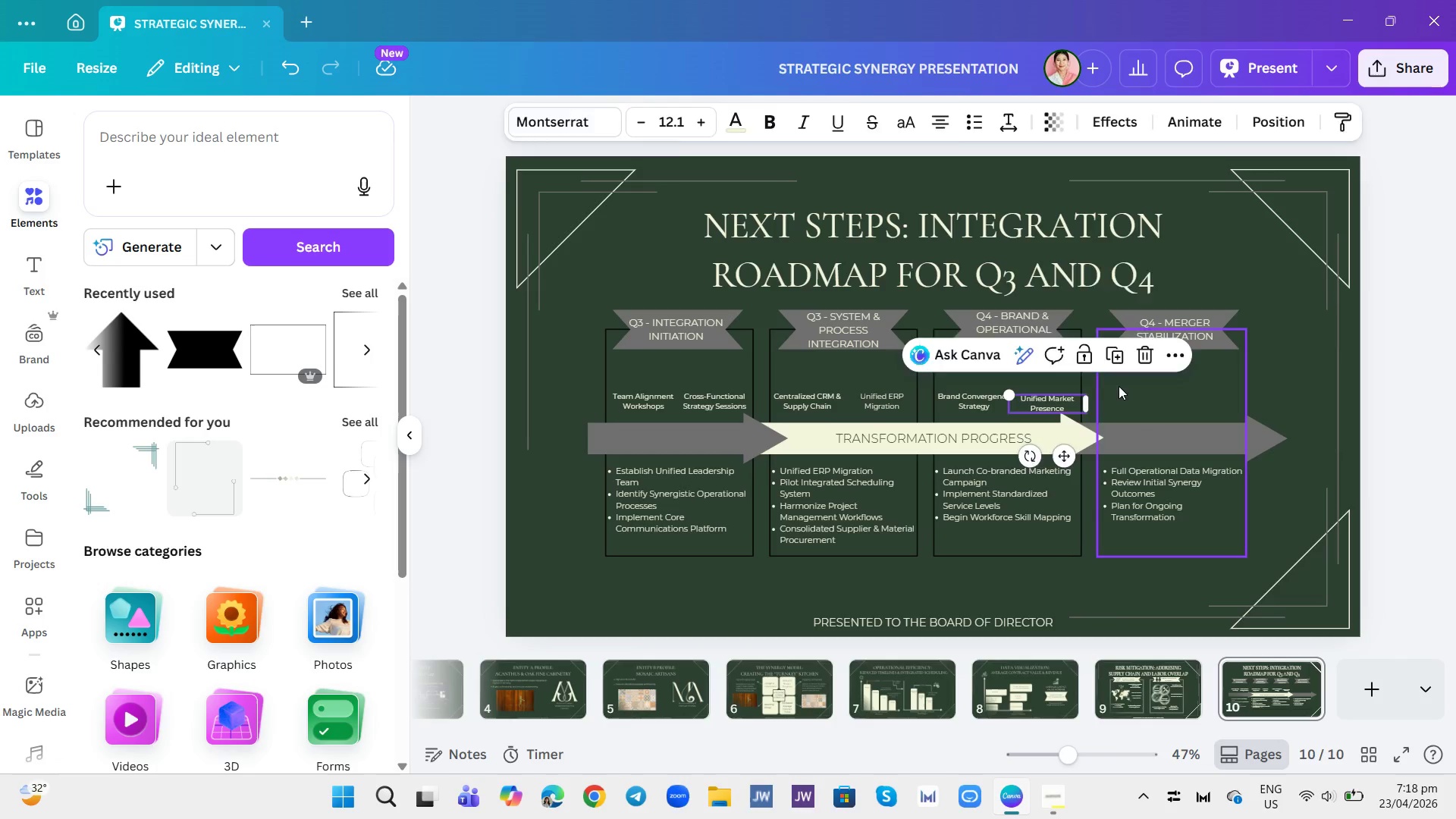 
left_click([1119, 386])
 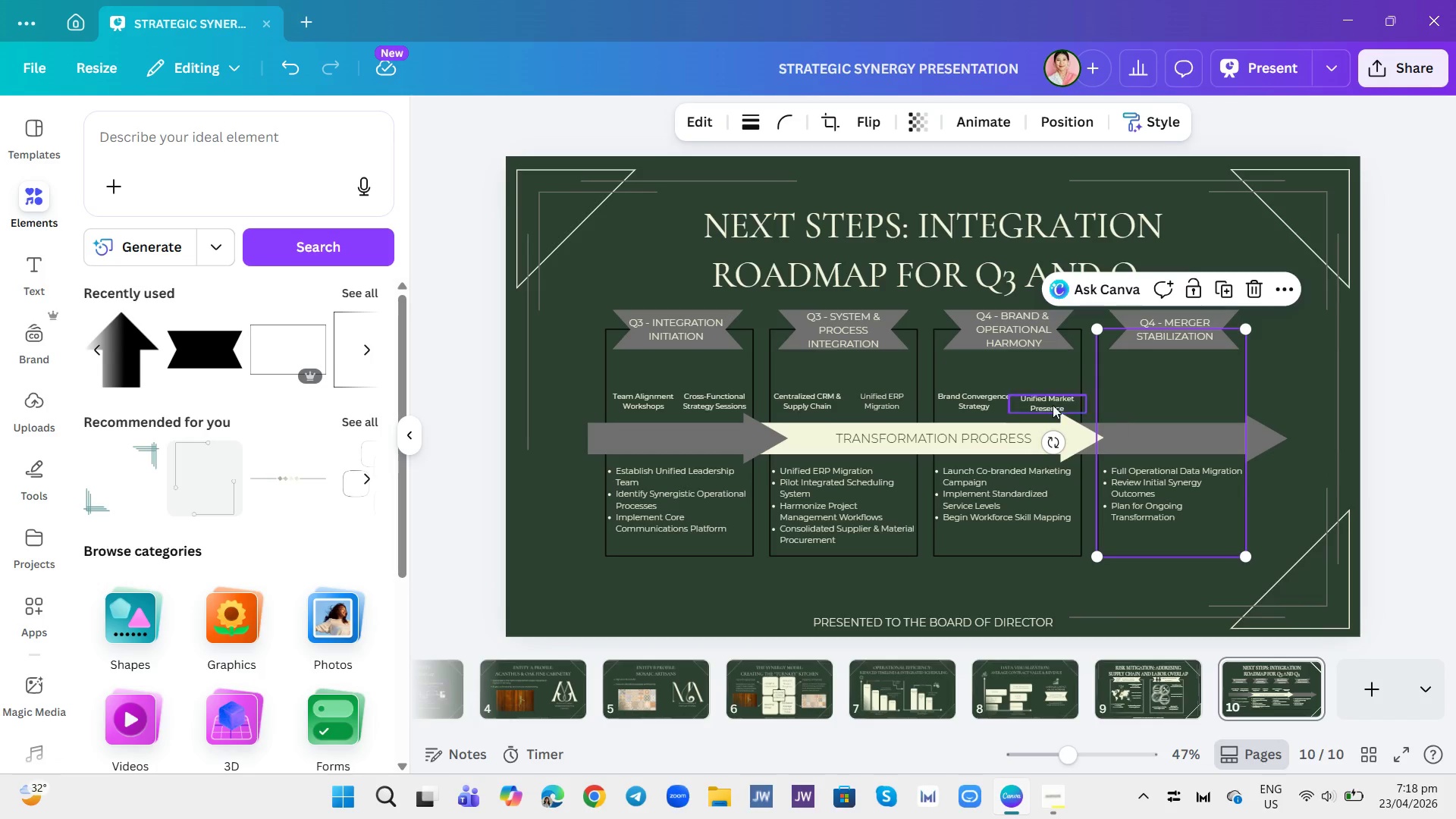 
double_click([1050, 403])
 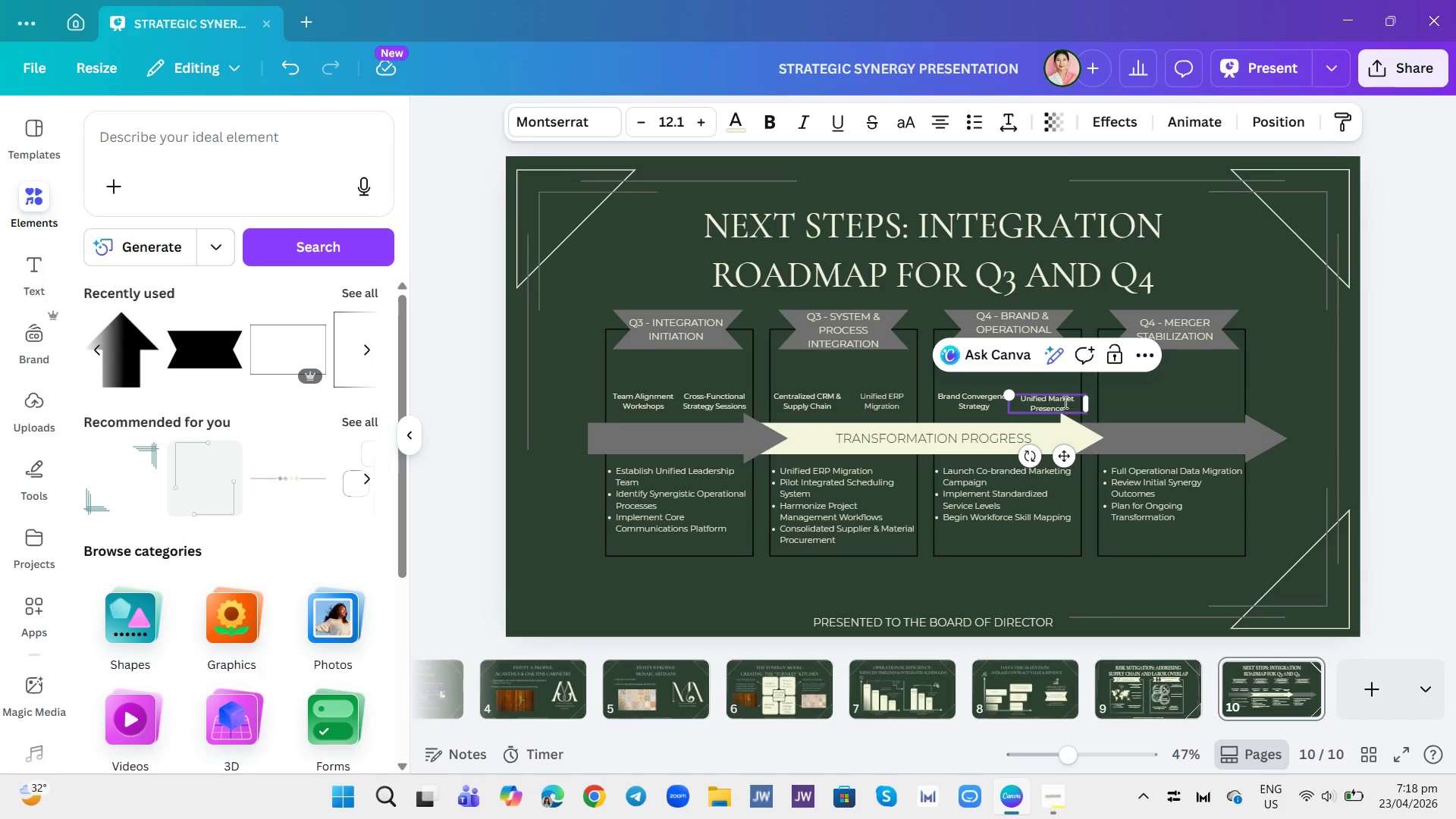 
left_click([1115, 390])
 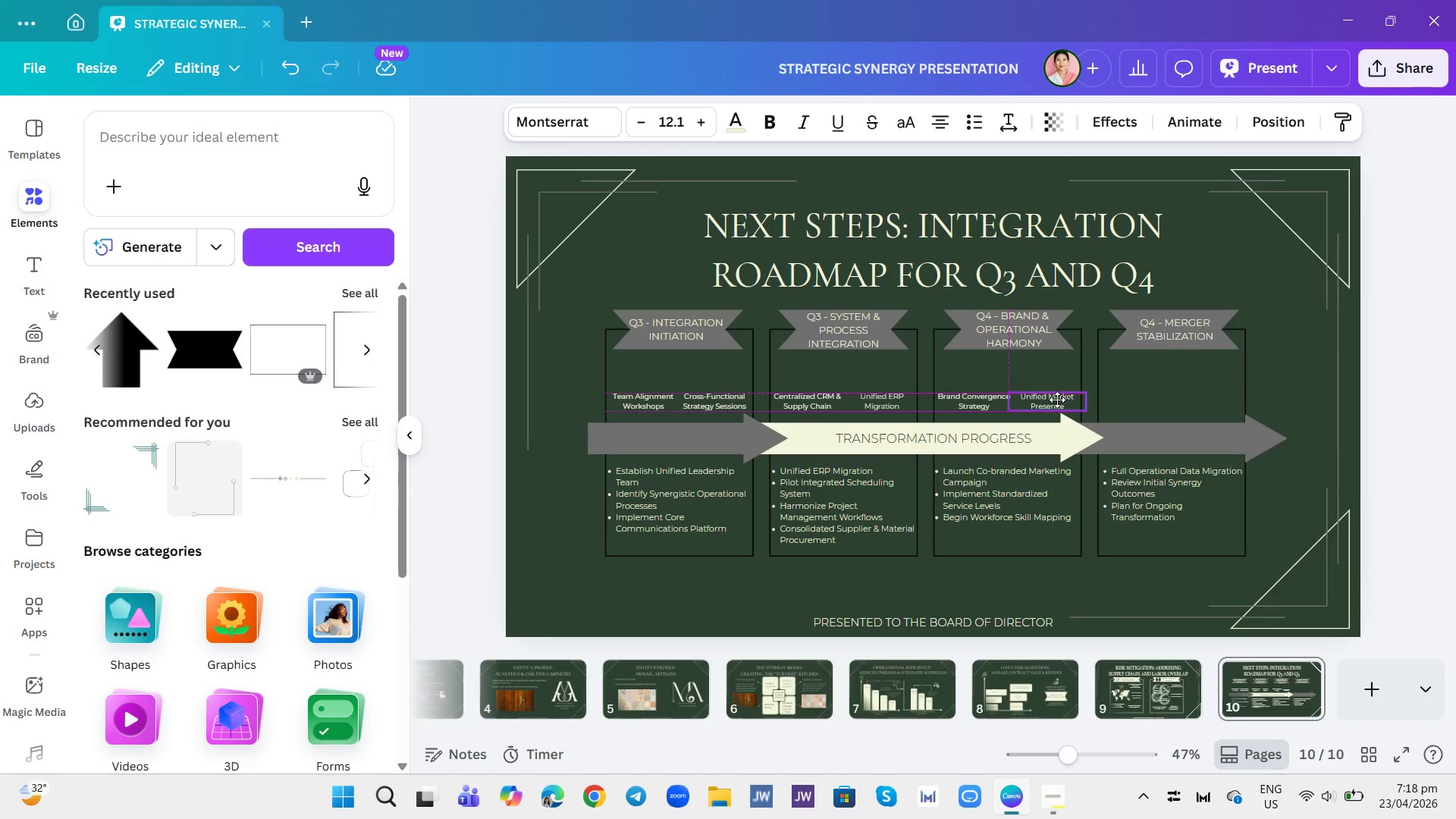 
left_click([1275, 373])
 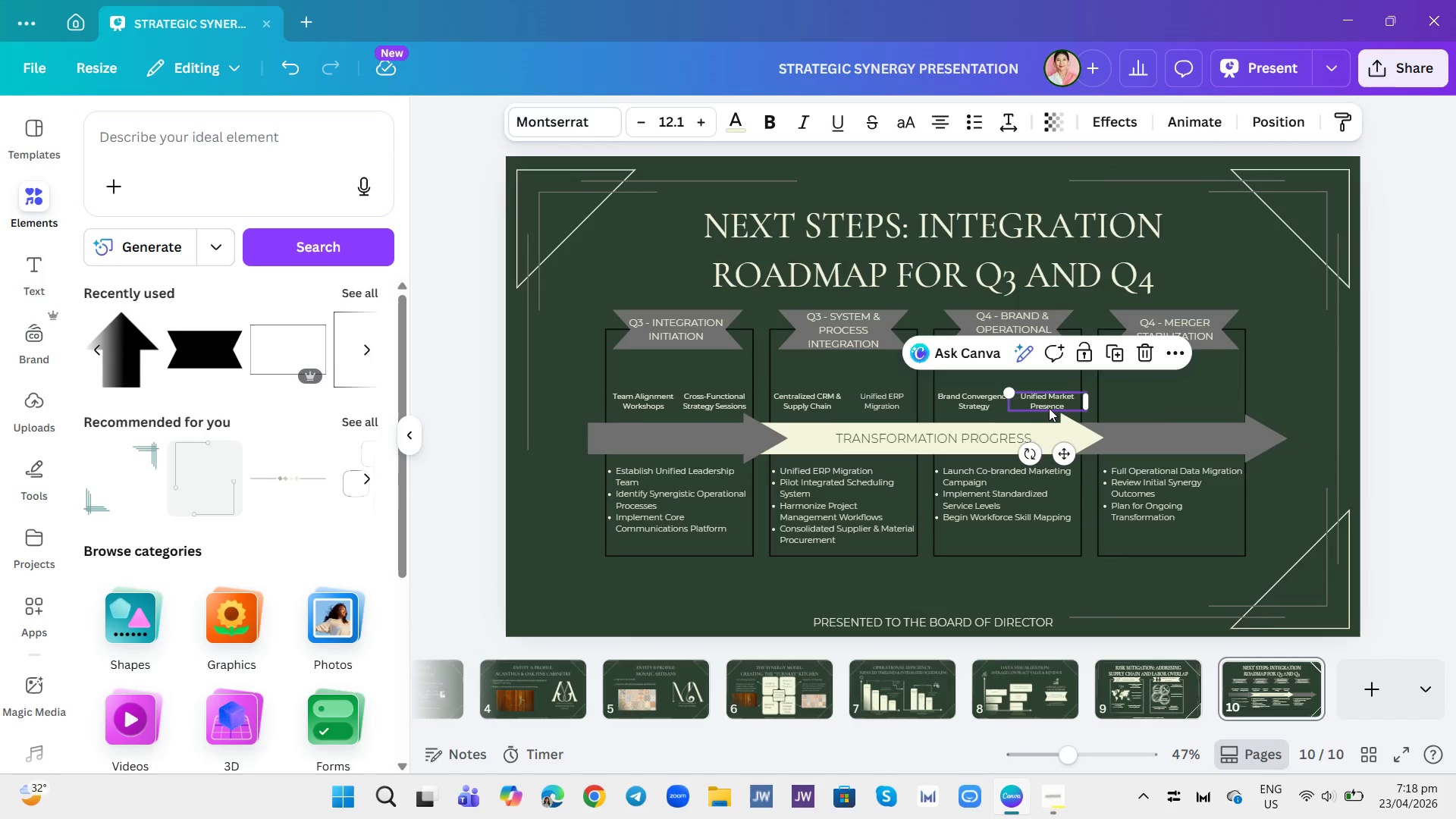 
left_click_drag(start_coordinate=[1051, 400], to_coordinate=[1046, 400])
 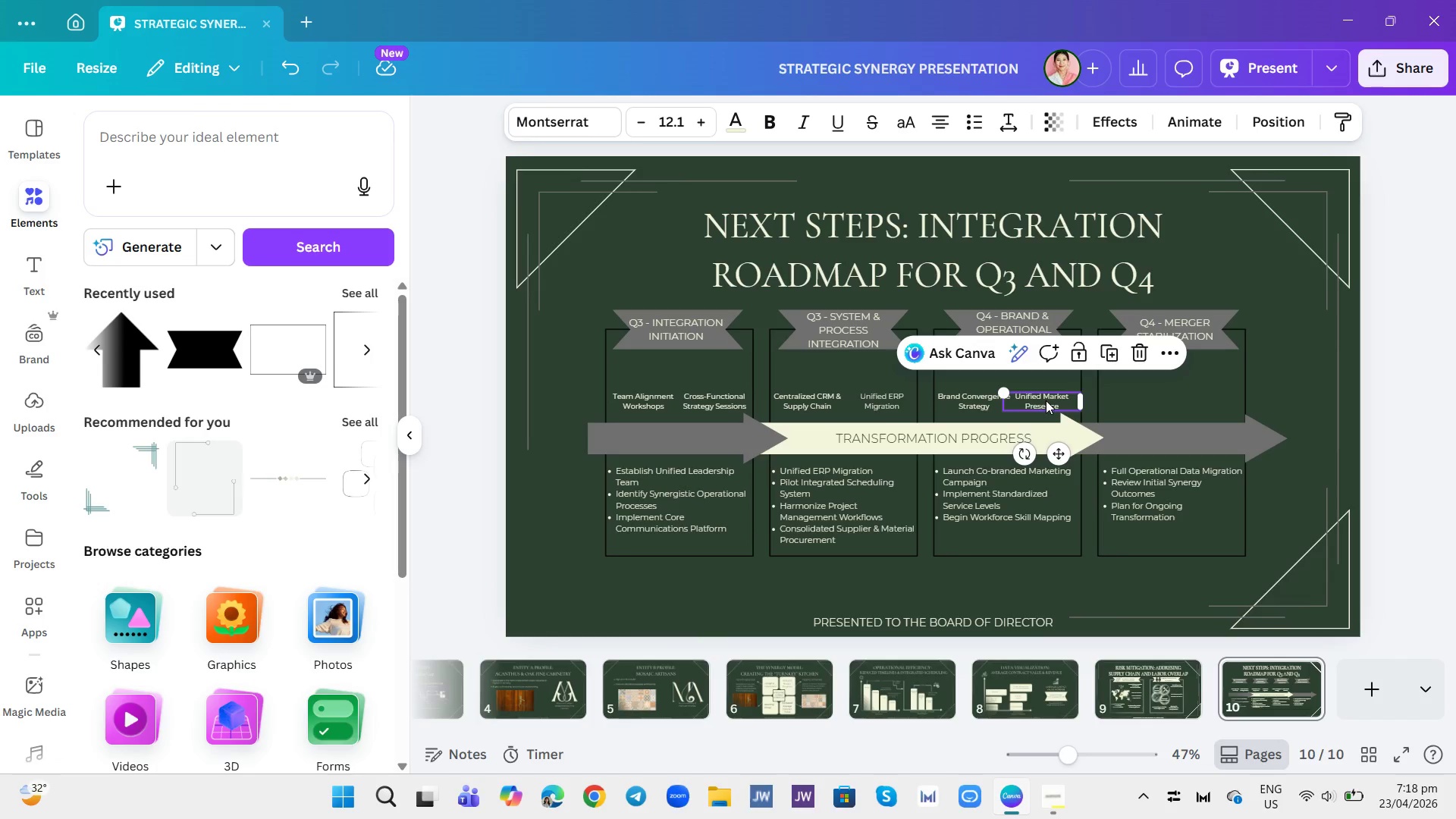 
left_click([1046, 400])
 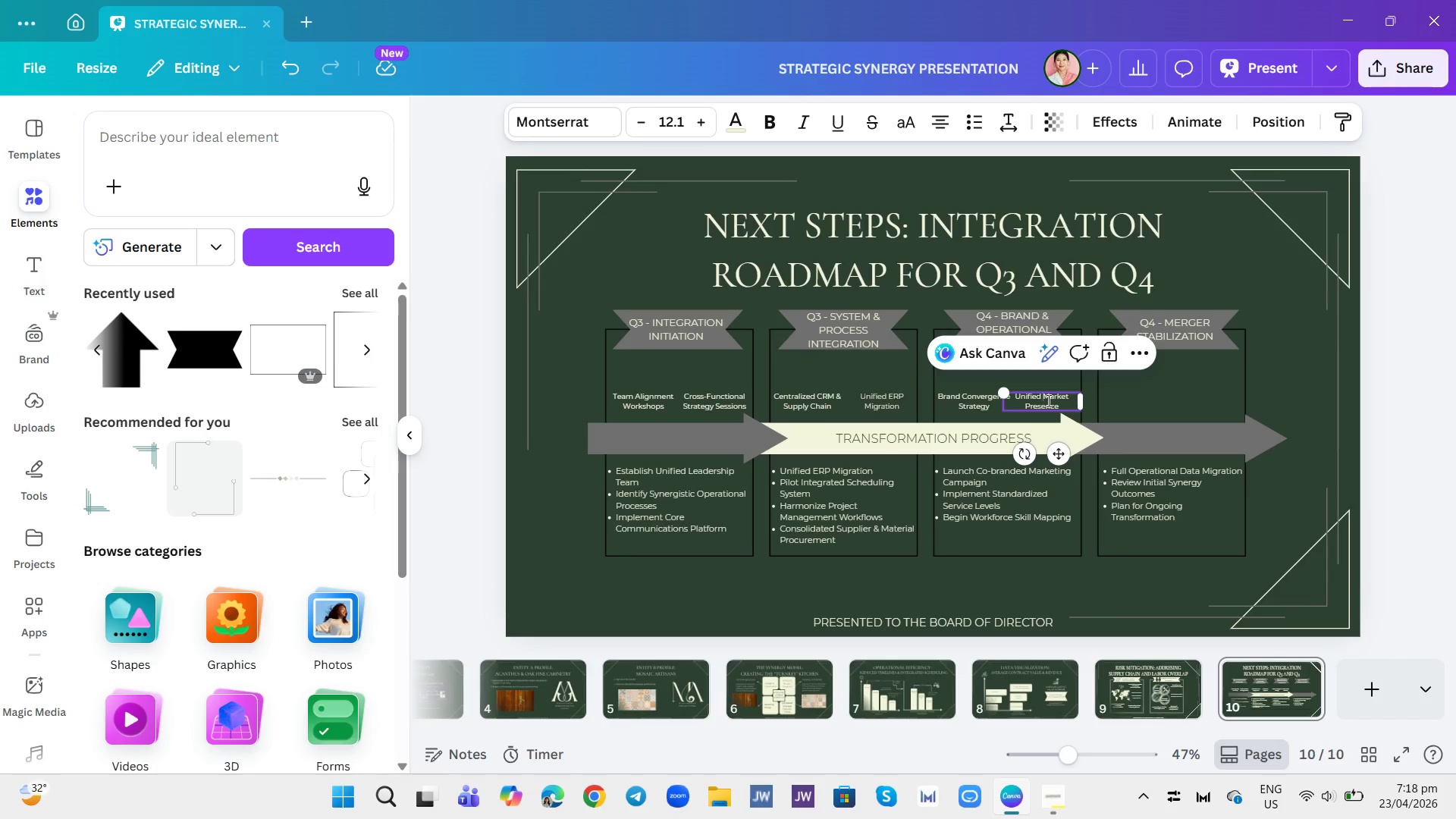 
left_click([1047, 400])
 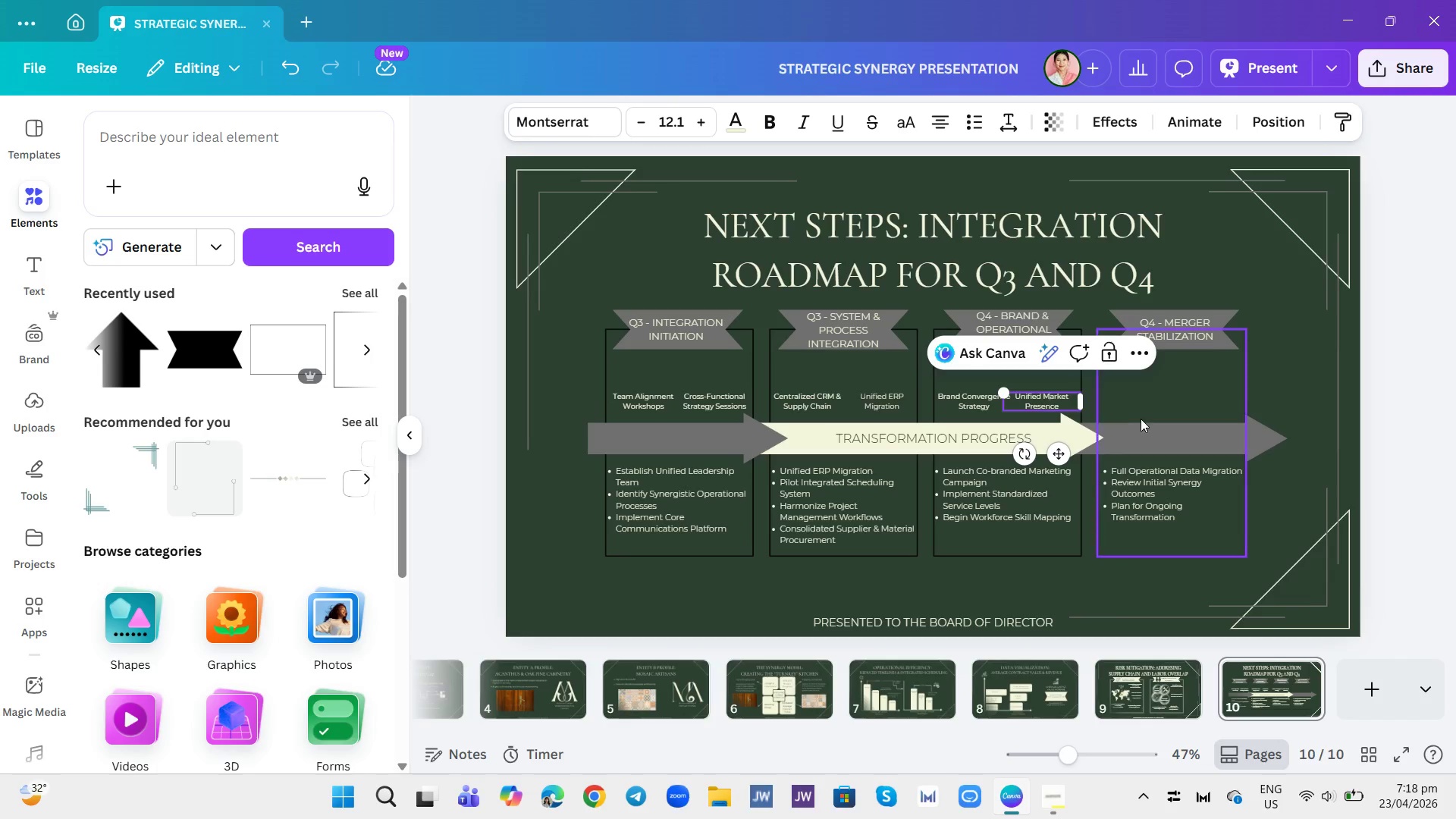 
double_click([1141, 419])
 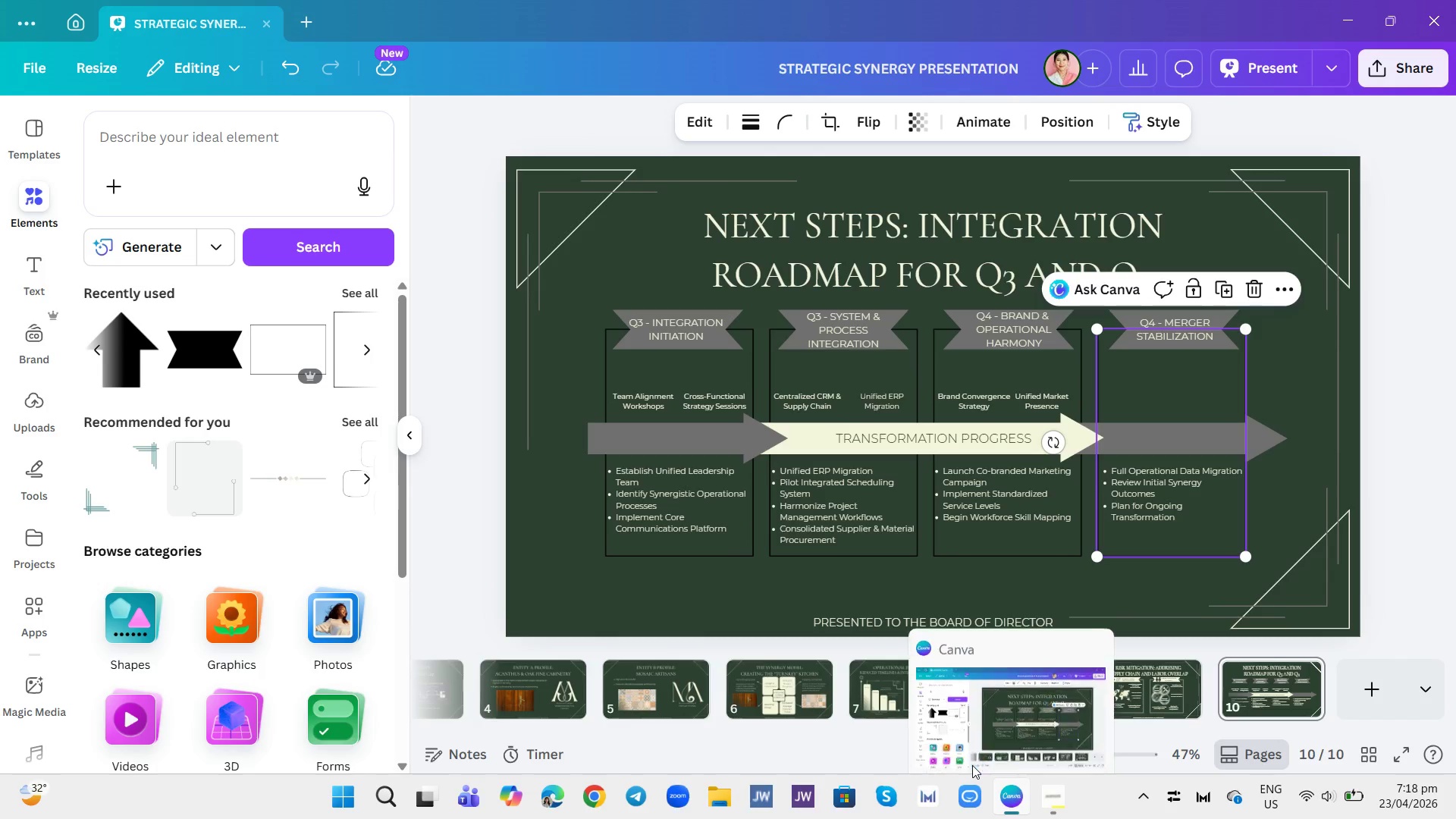 
left_click([1066, 781])